 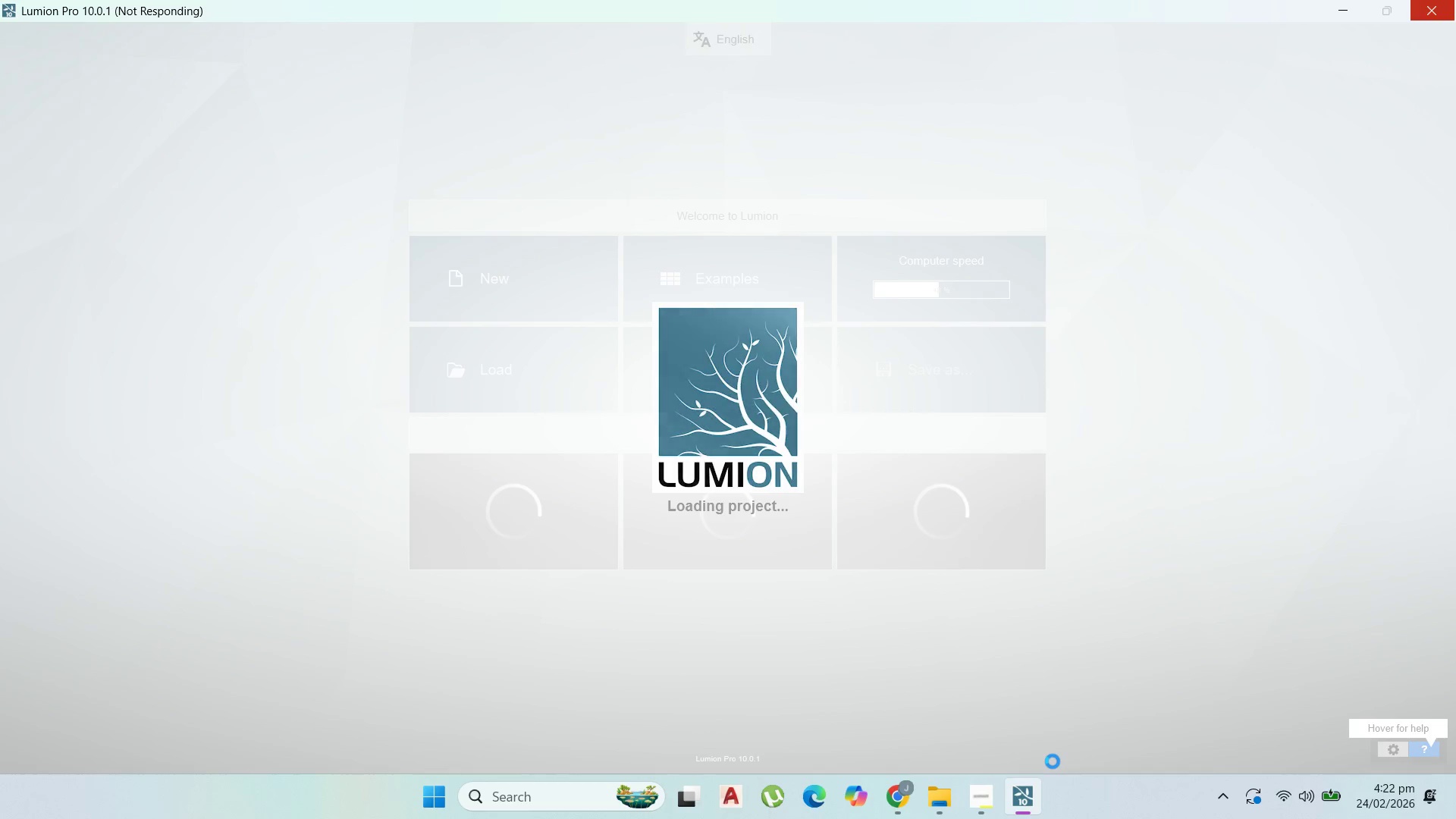 
left_click([945, 792])
 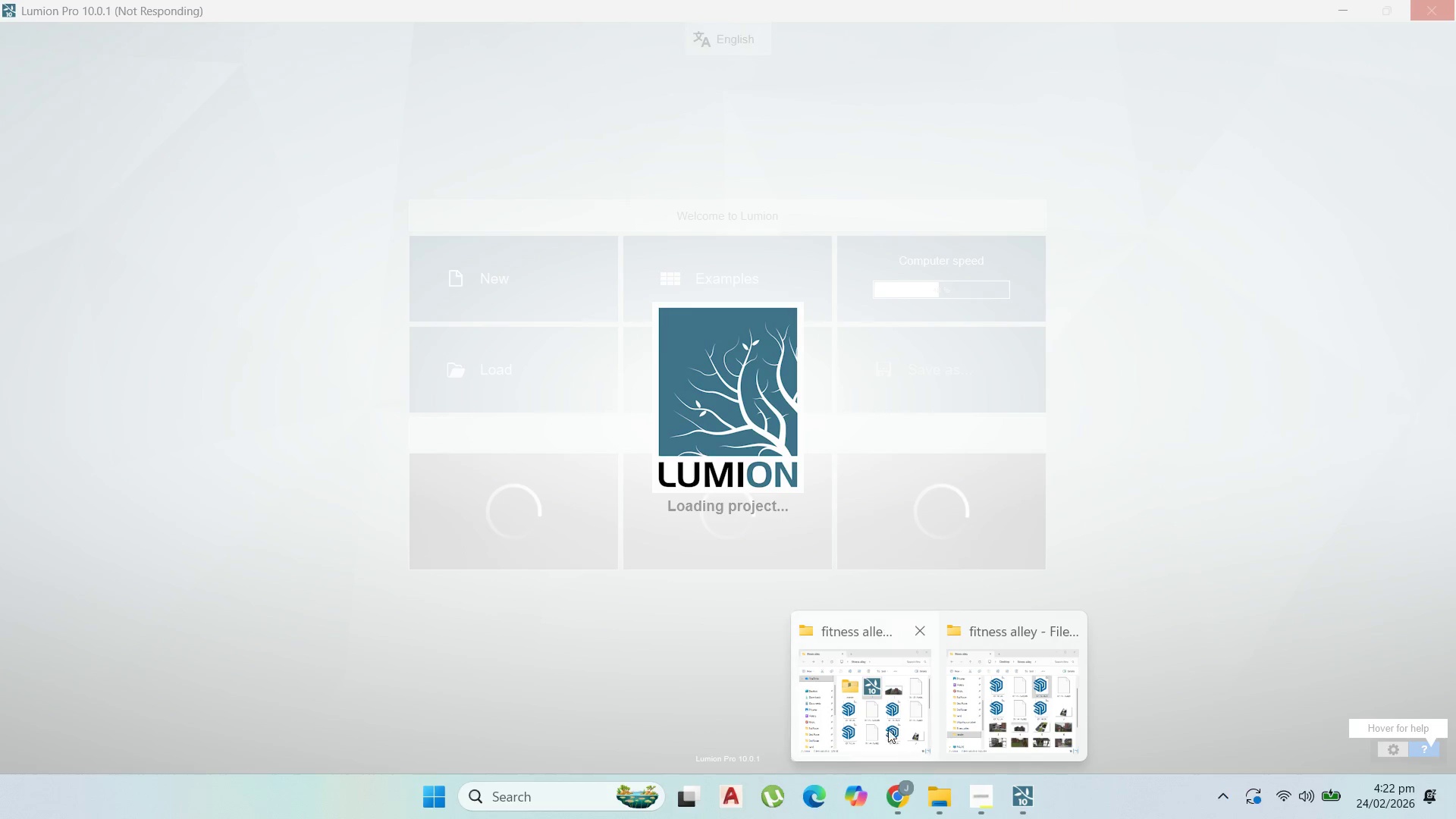 
left_click([880, 724])
 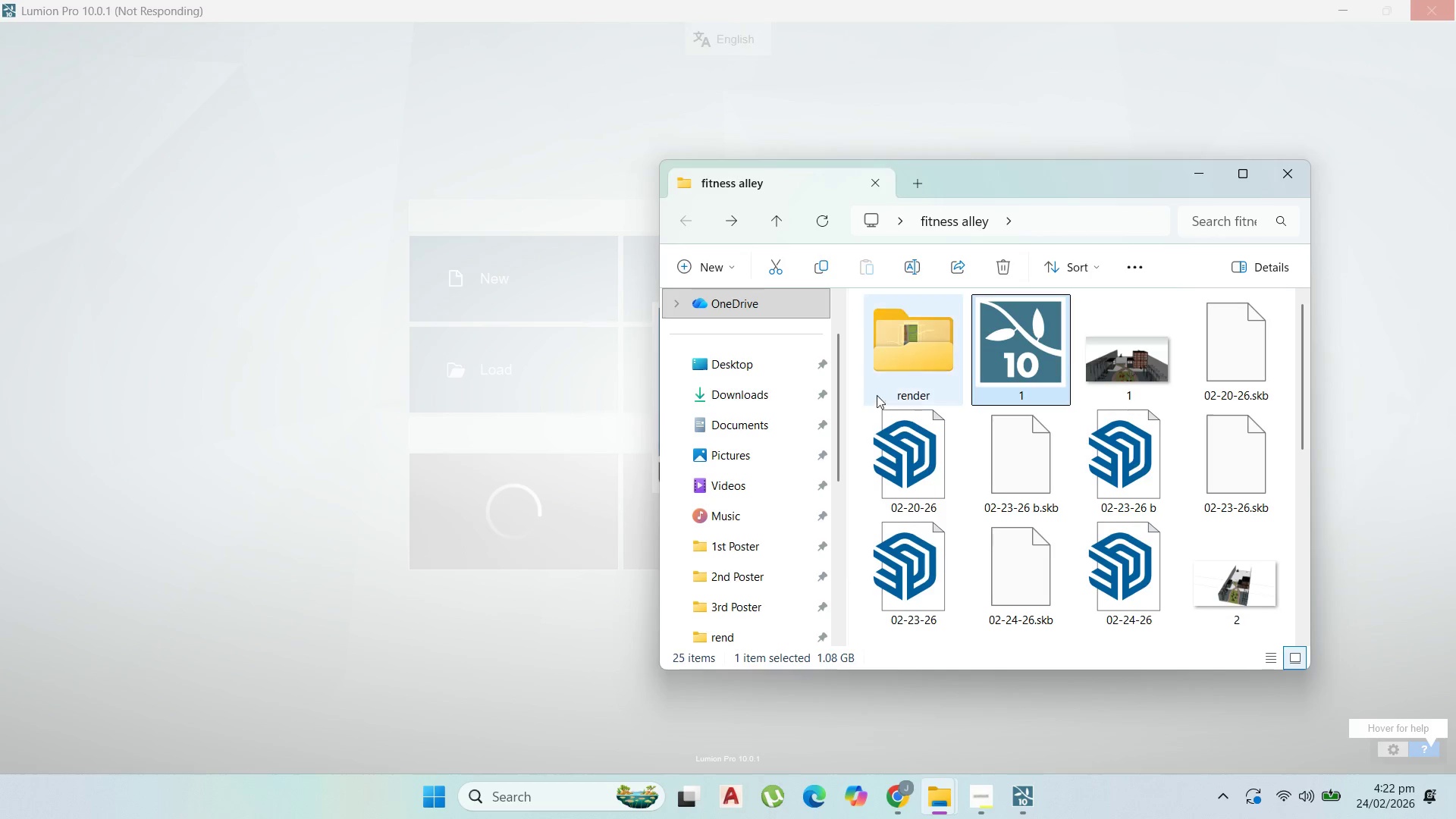 
double_click([891, 377])
 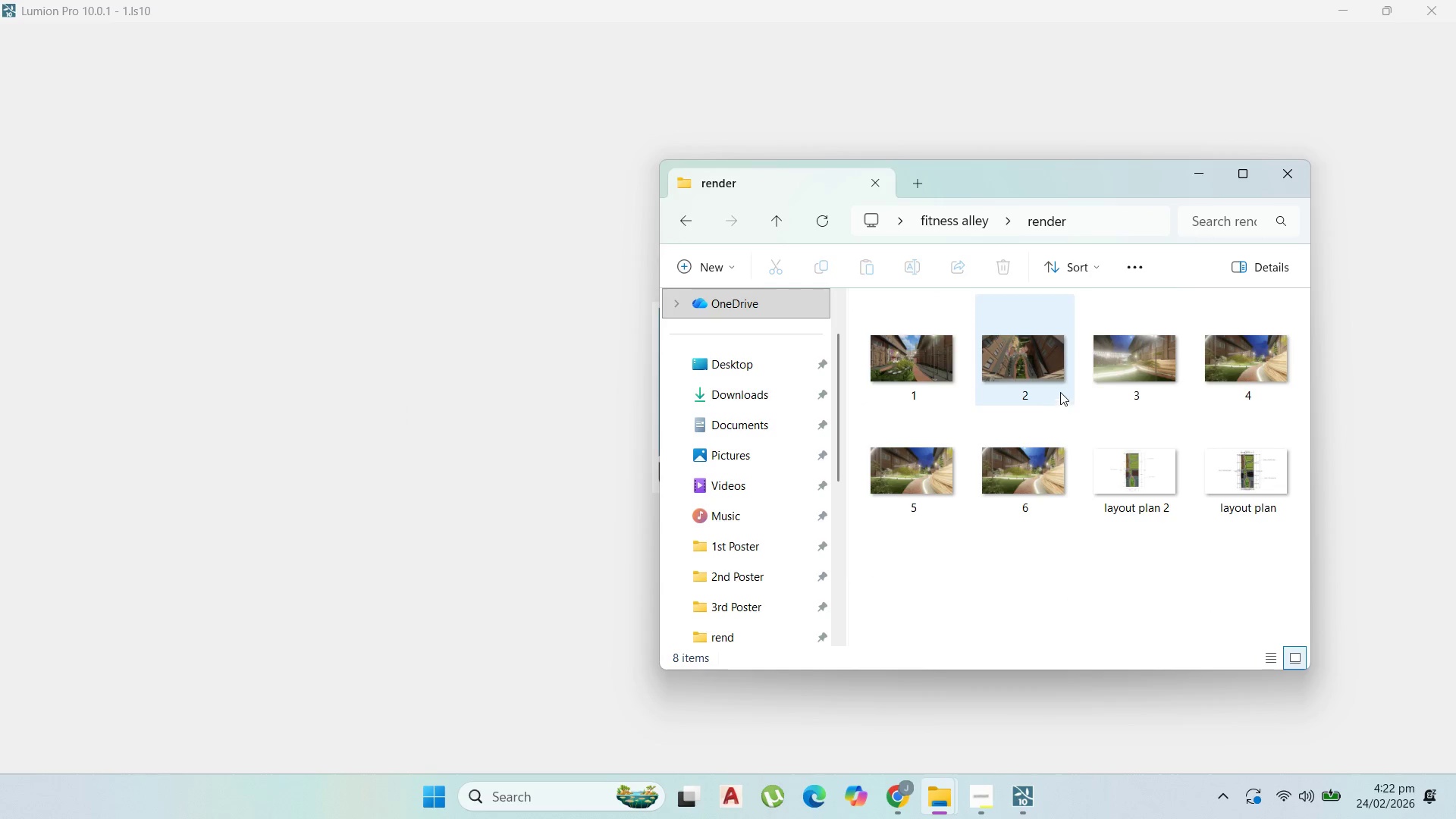 
left_click([940, 297])
 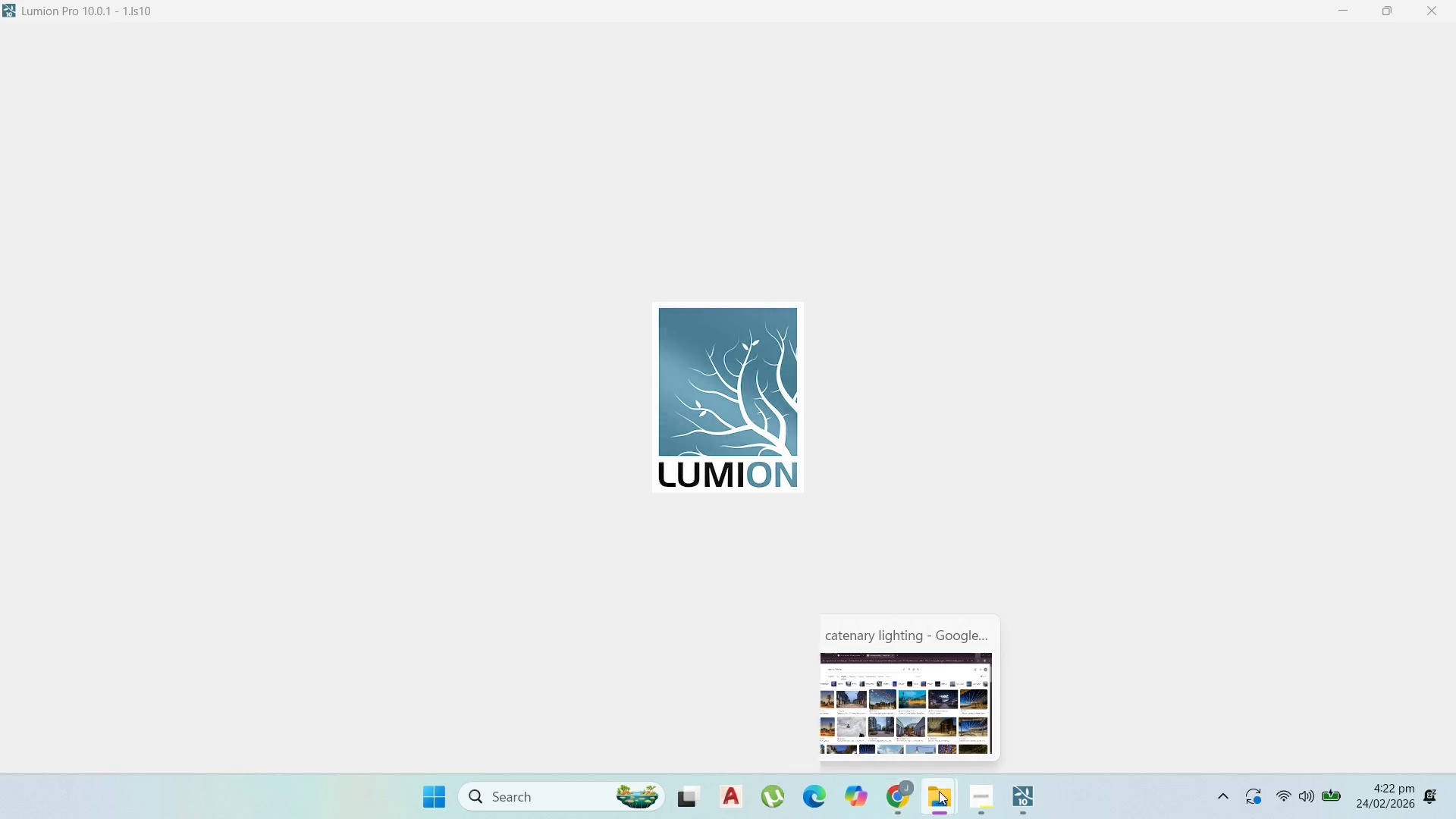 
left_click([885, 730])
 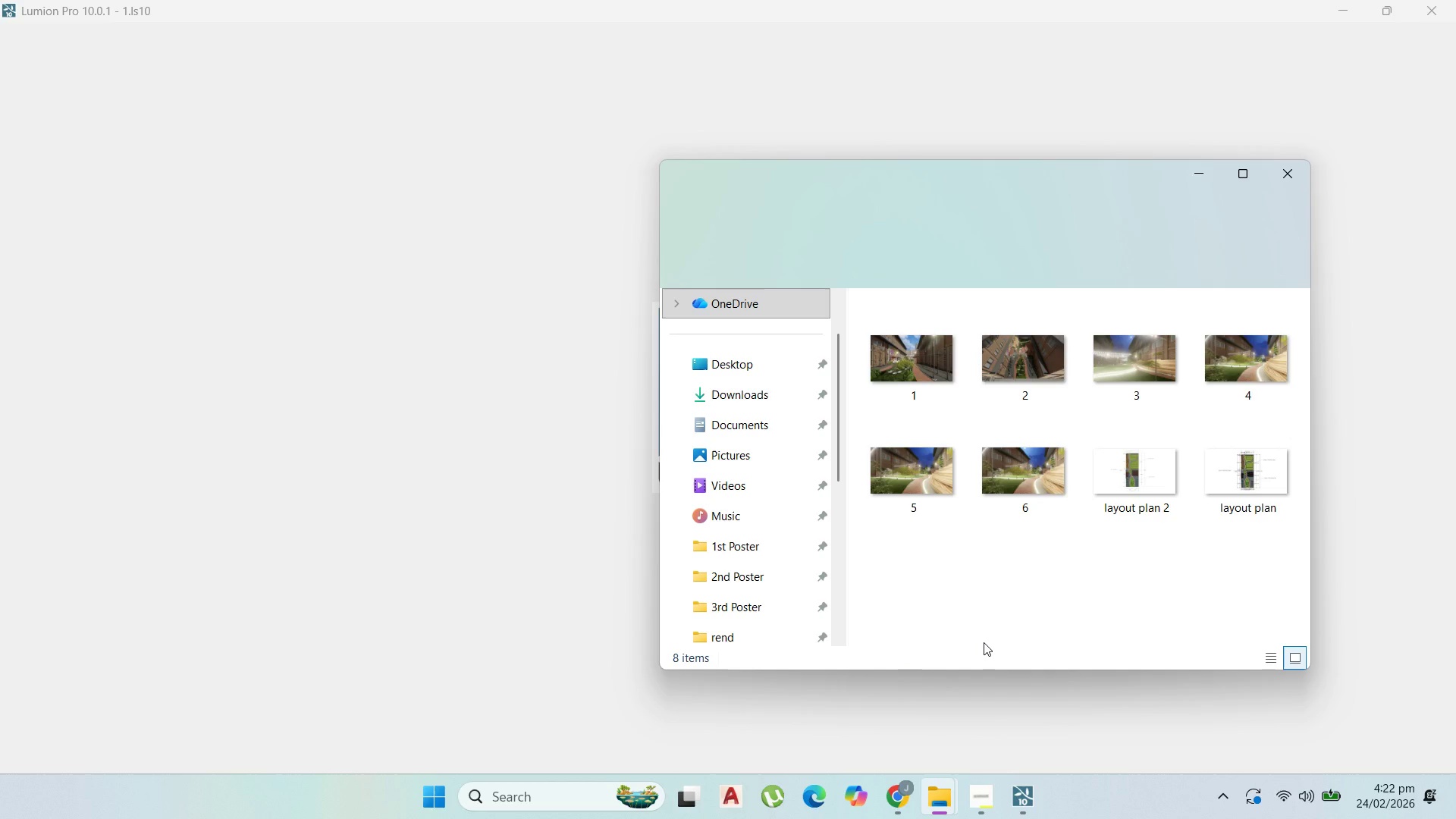 
left_click([1221, 471])
 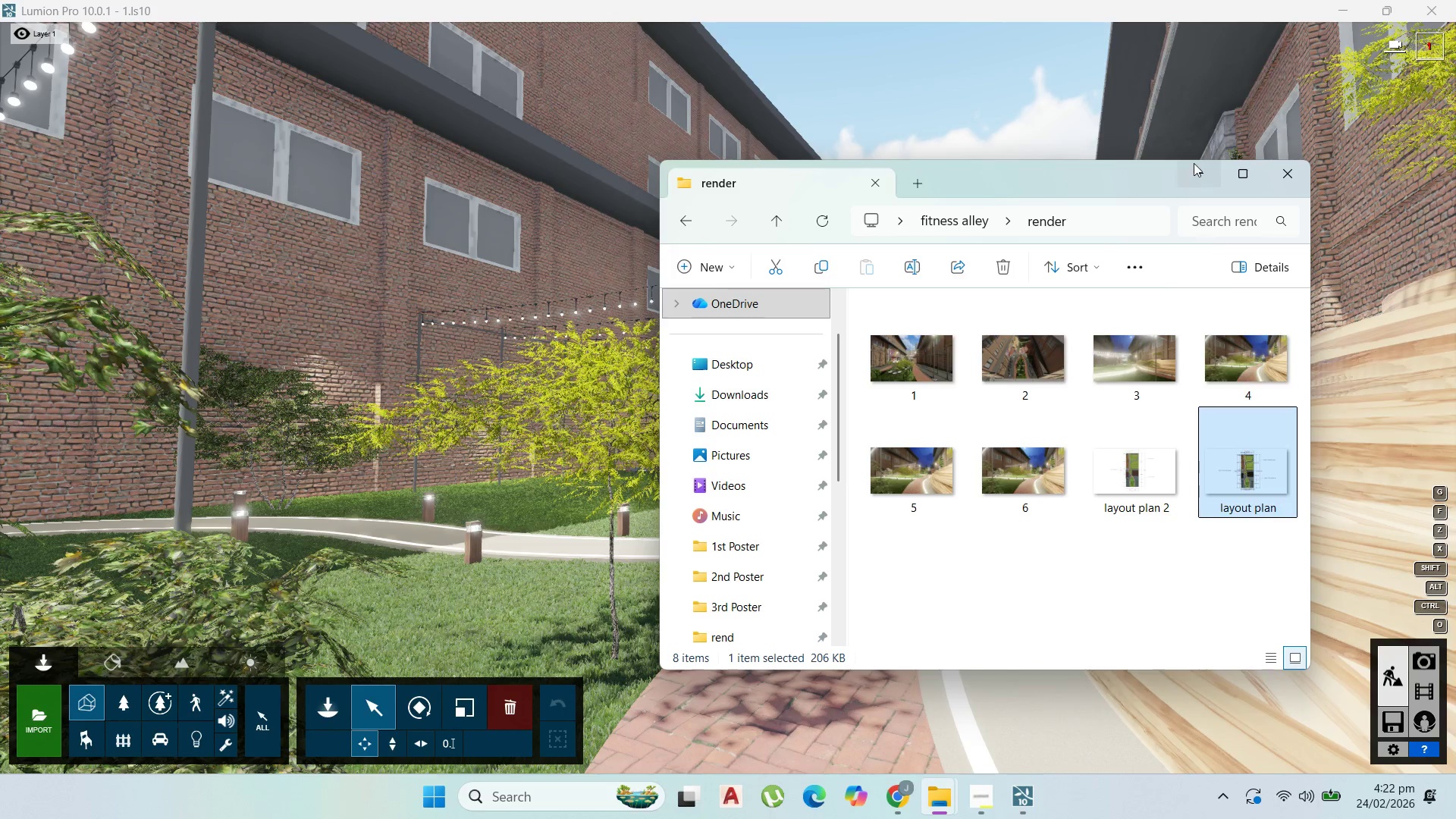 
left_click([1194, 163])
 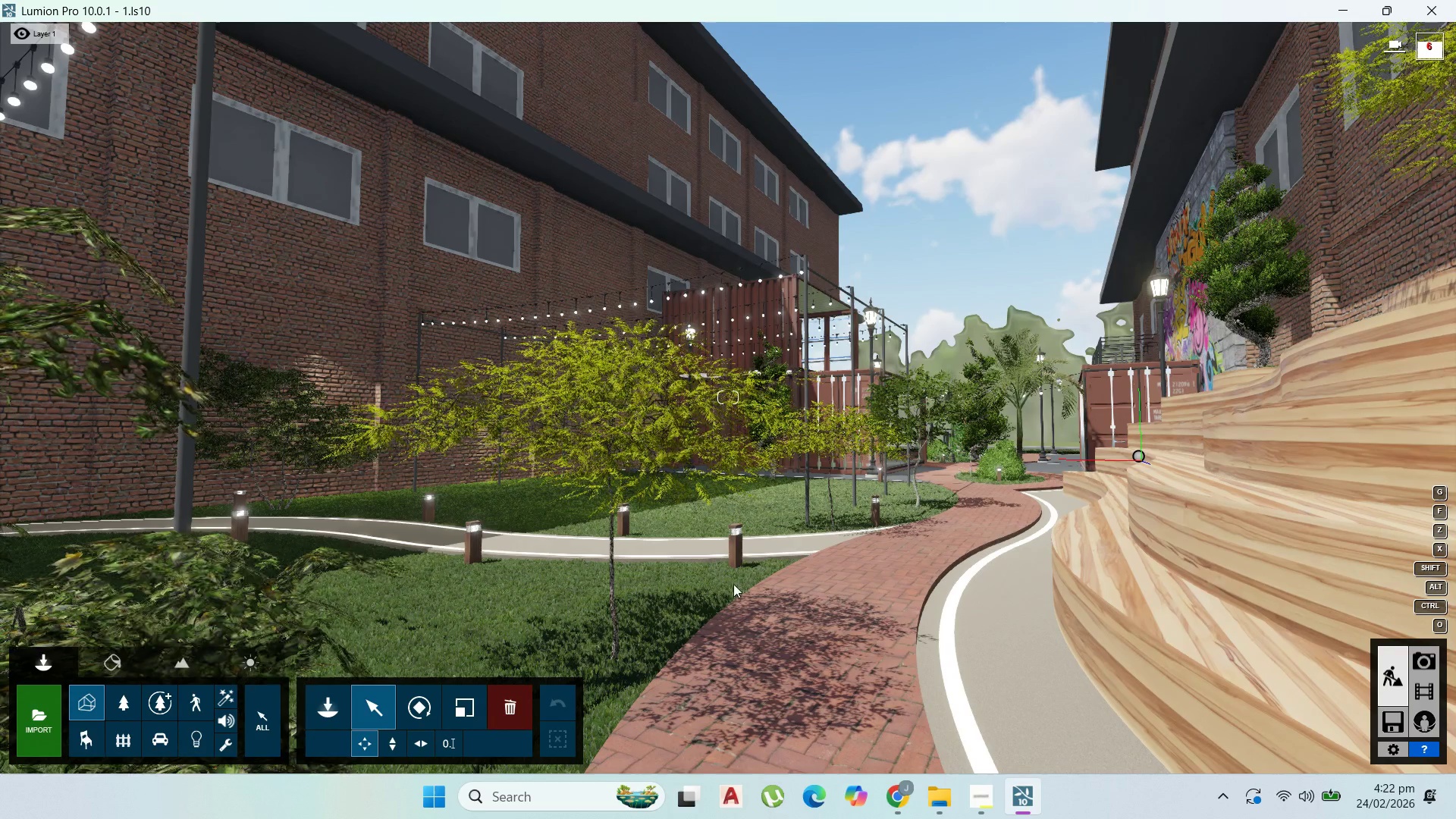 
wait(5.45)
 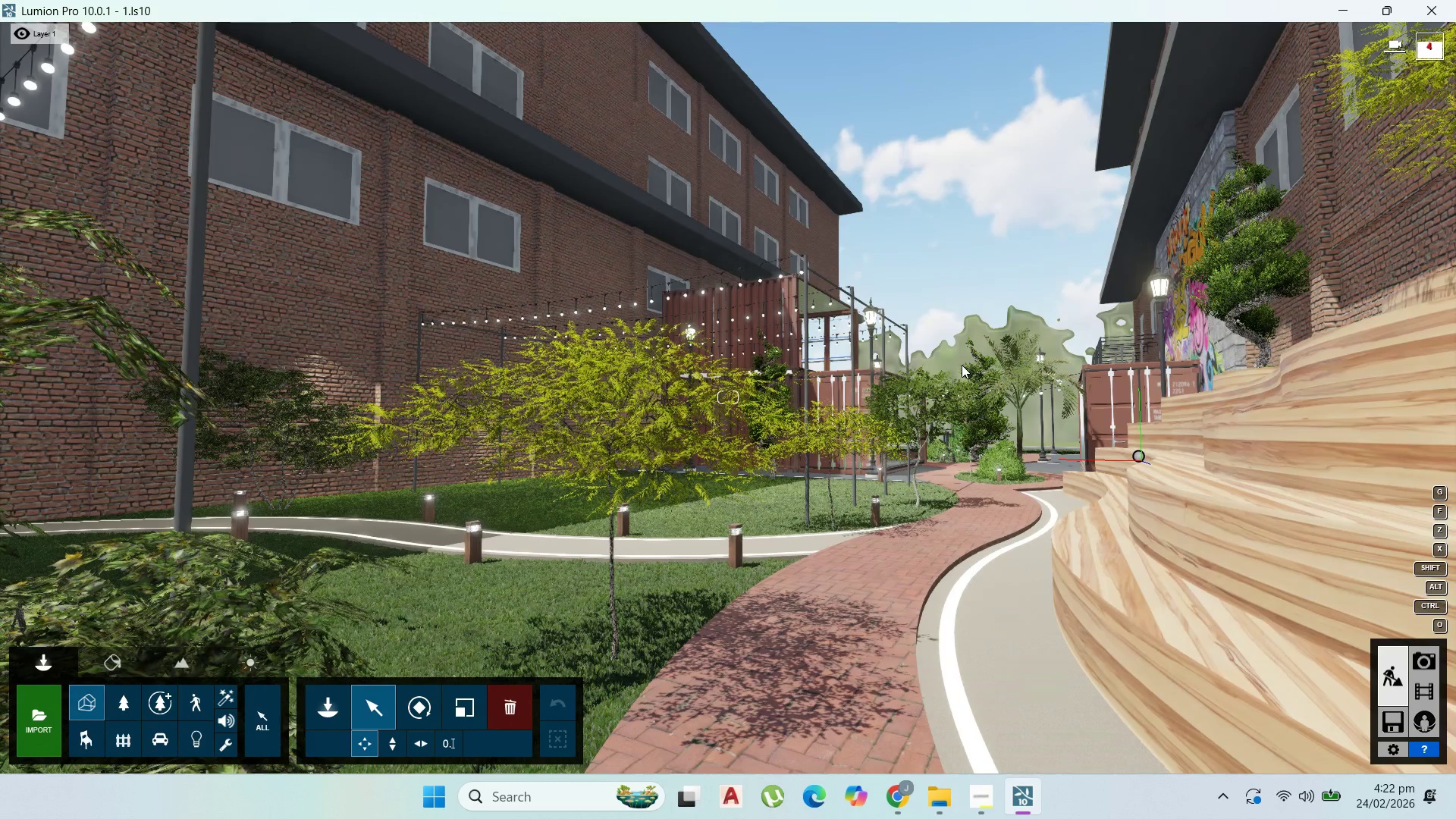 
double_click([1428, 662])
 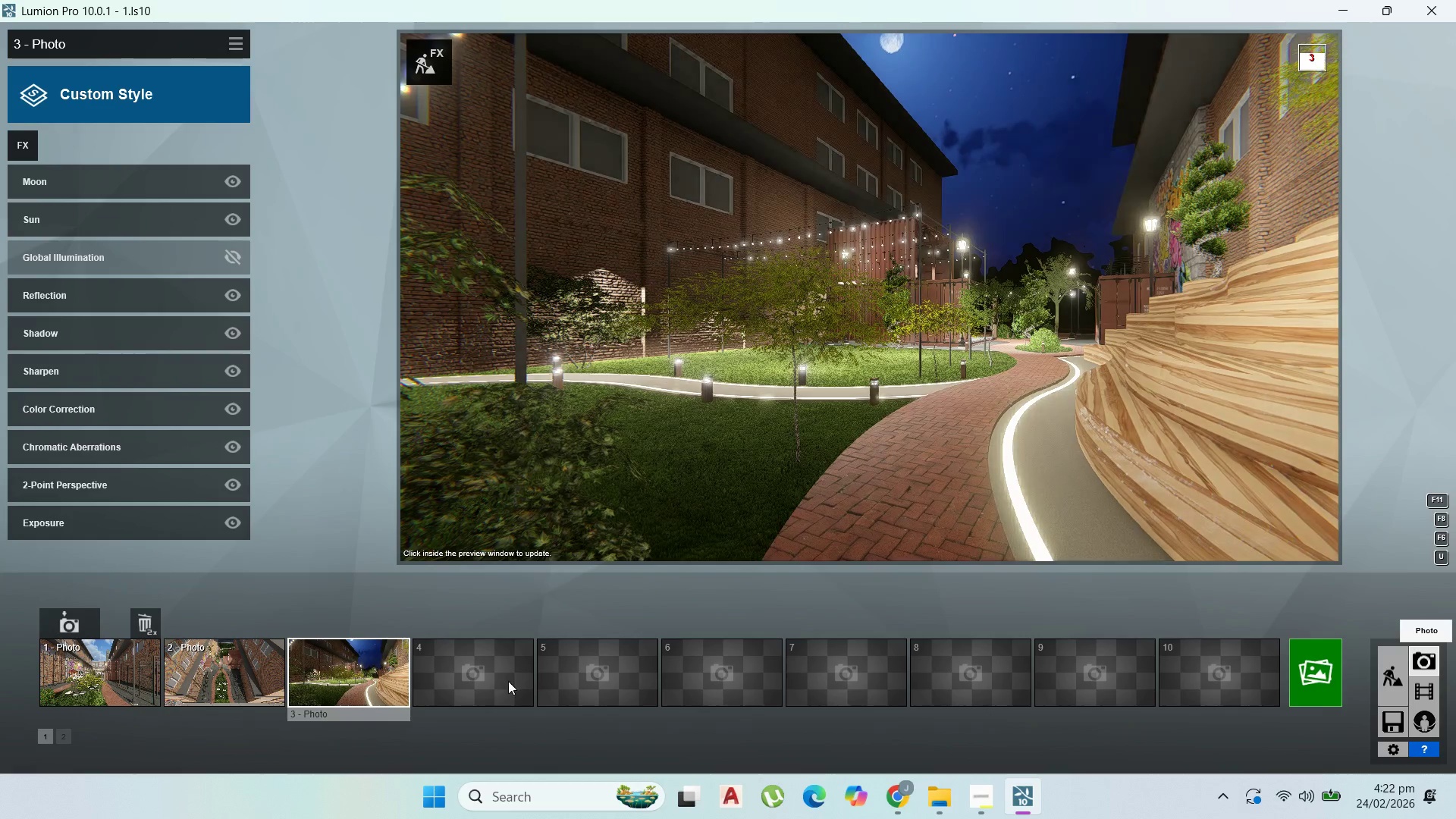 
double_click([80, 661])
 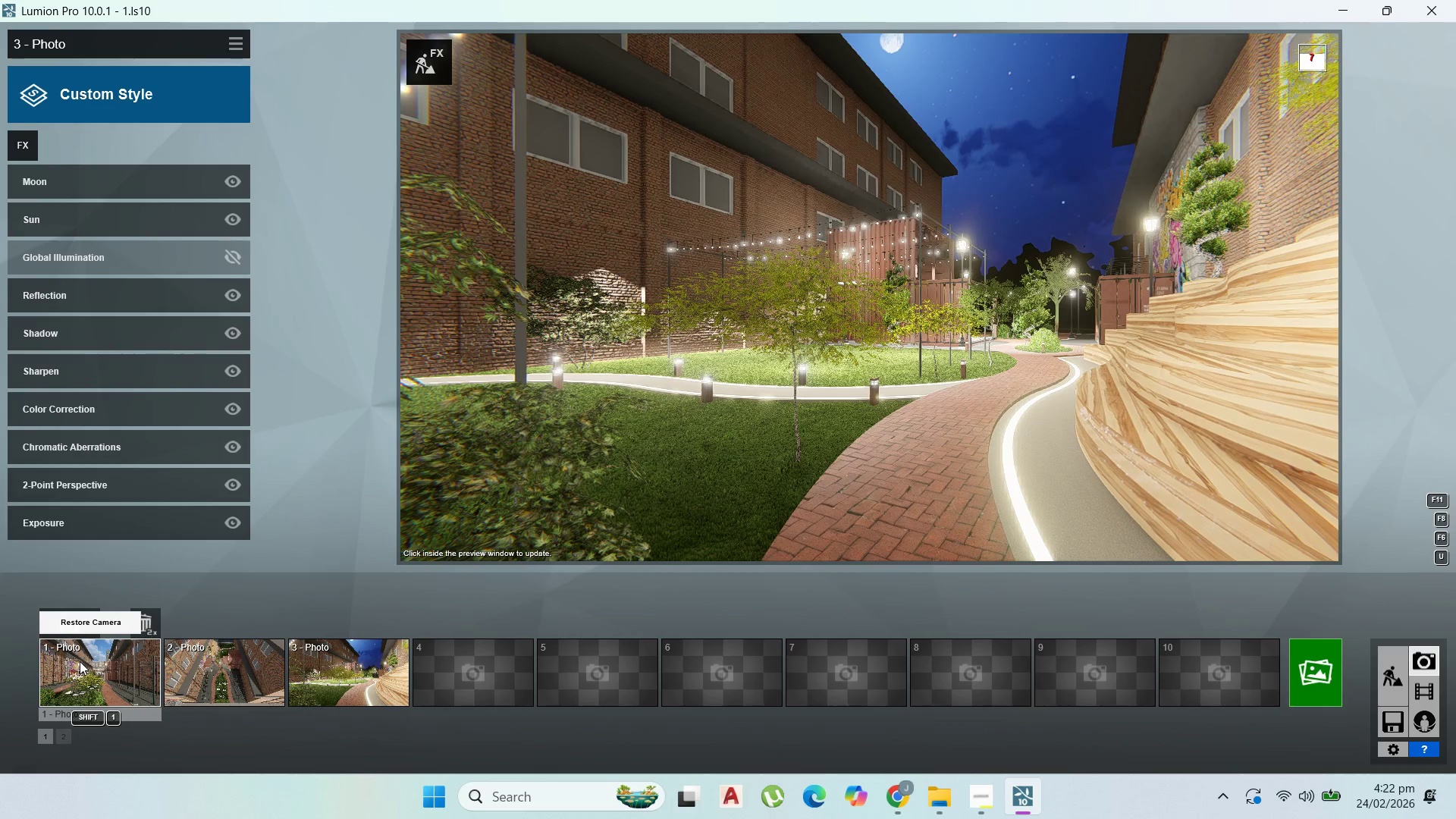 
double_click([80, 661])
 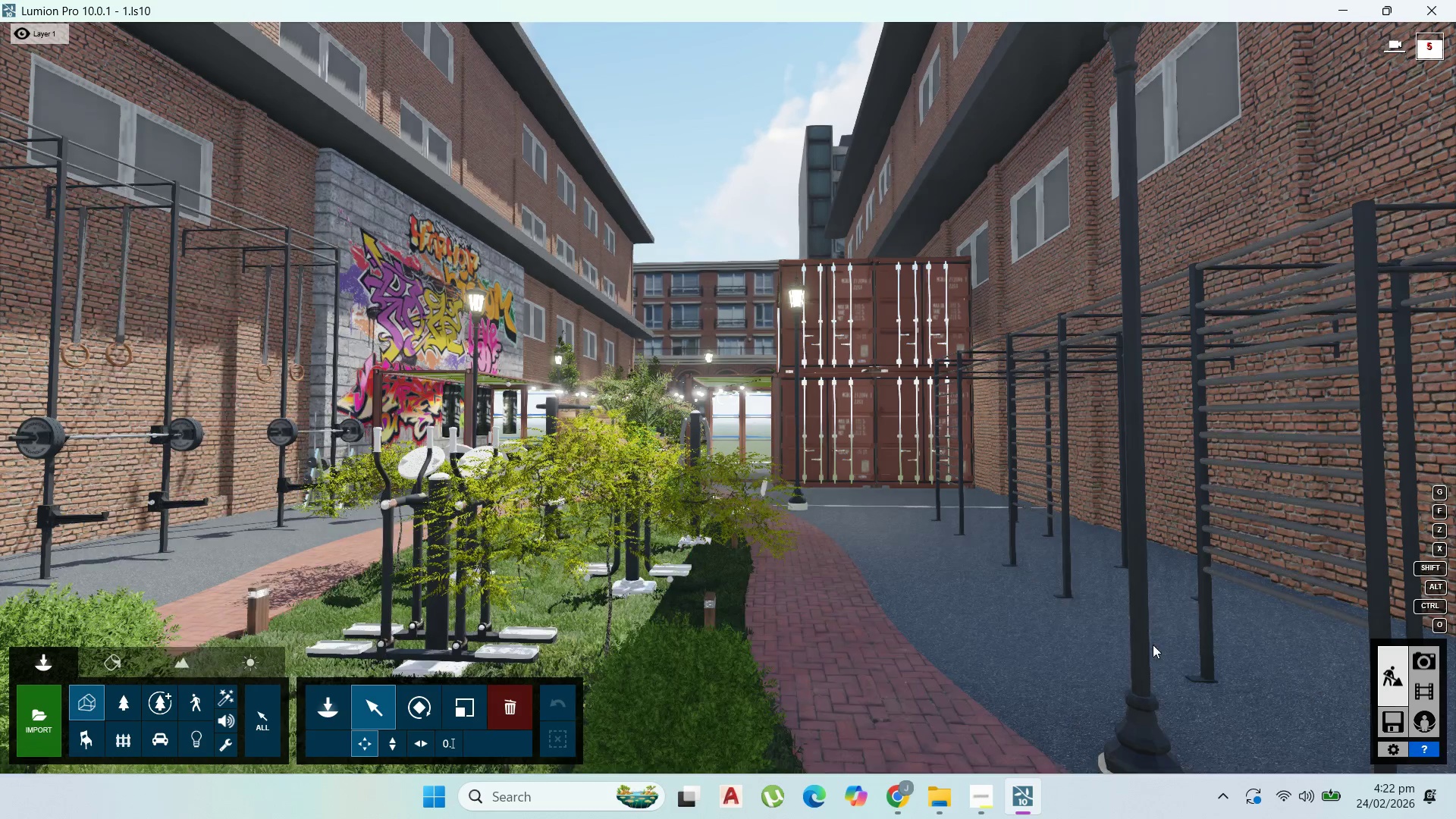 
wait(5.19)
 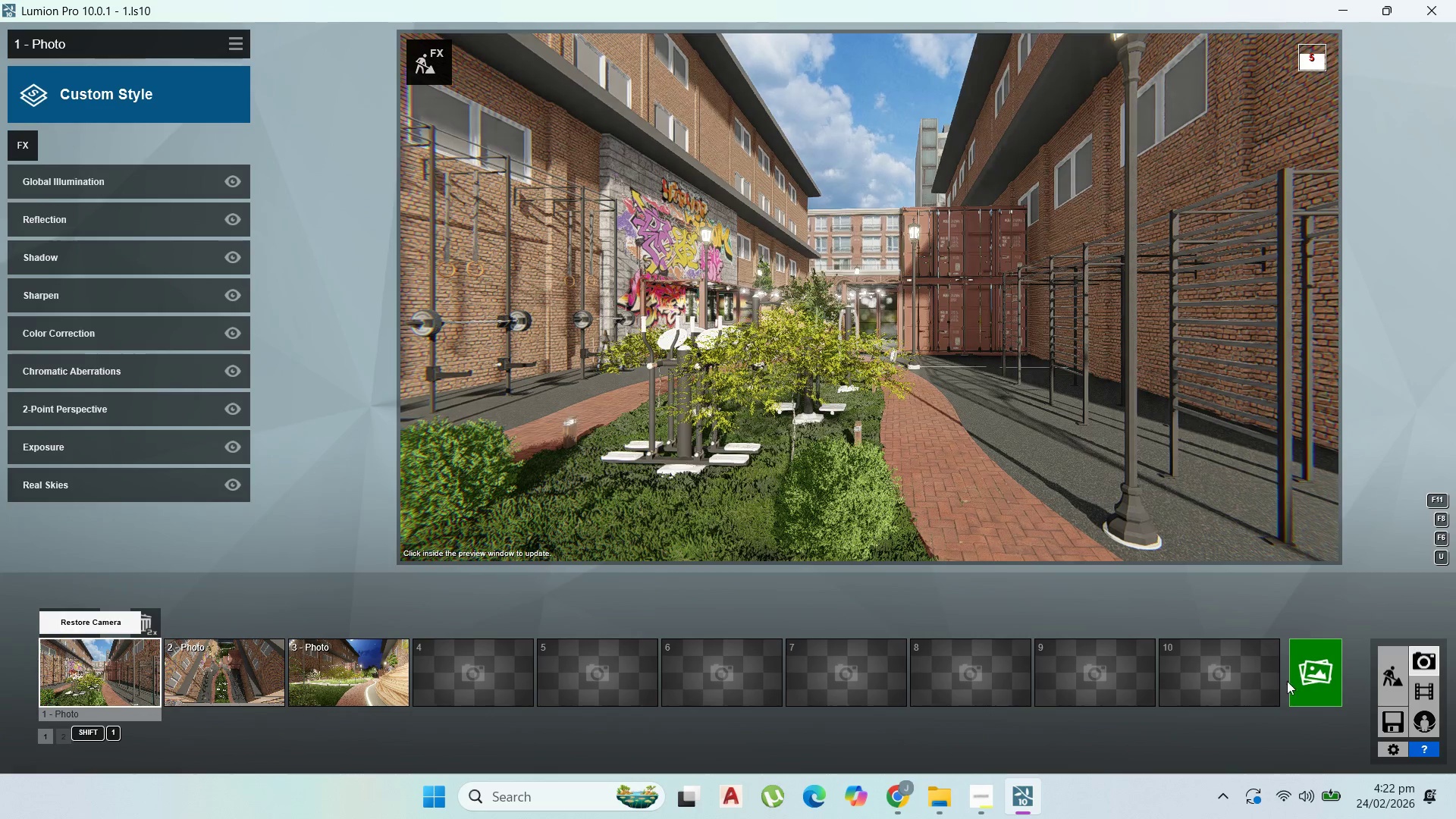 
left_click([82, 662])
 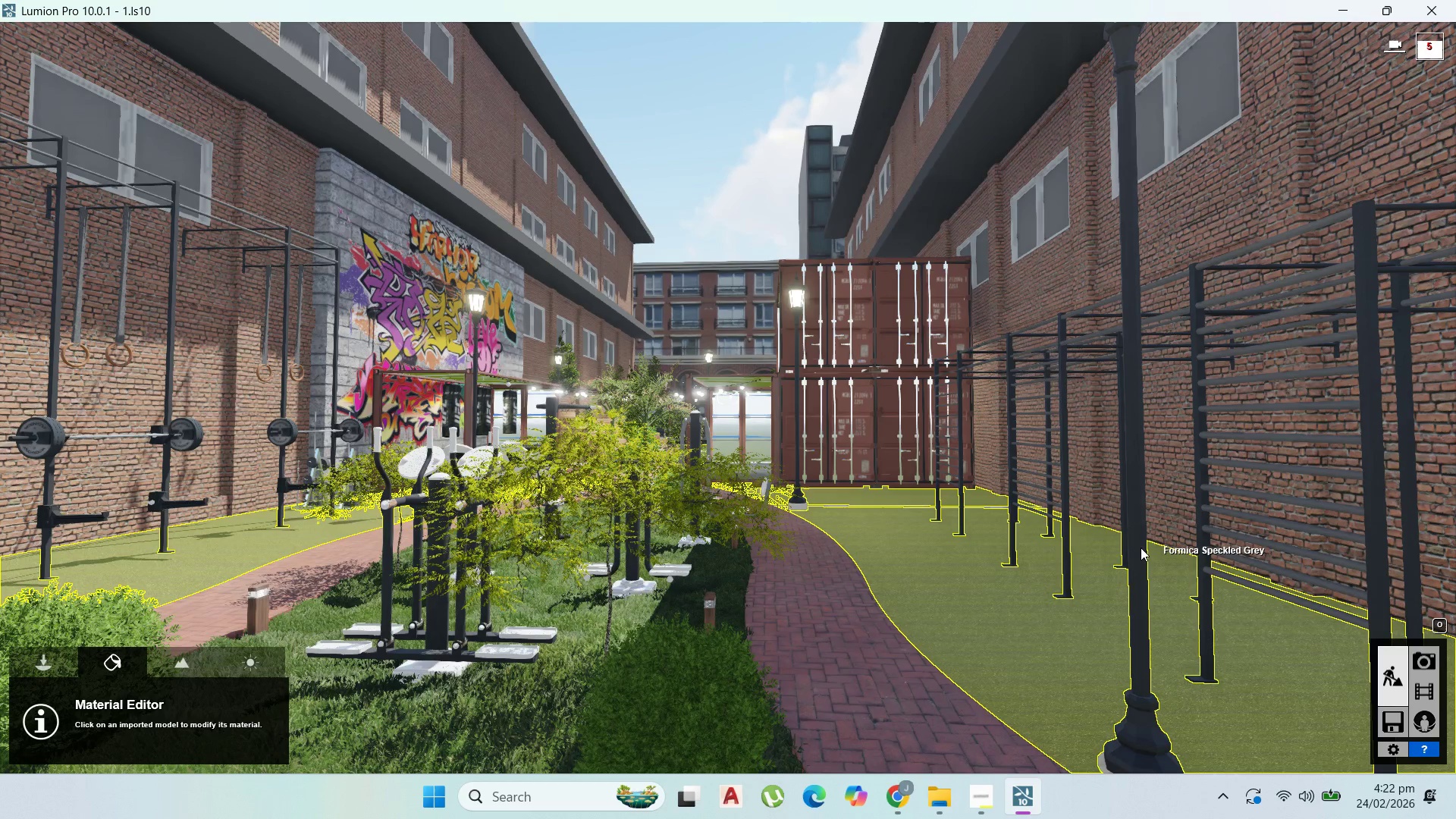 
left_click([1140, 547])
 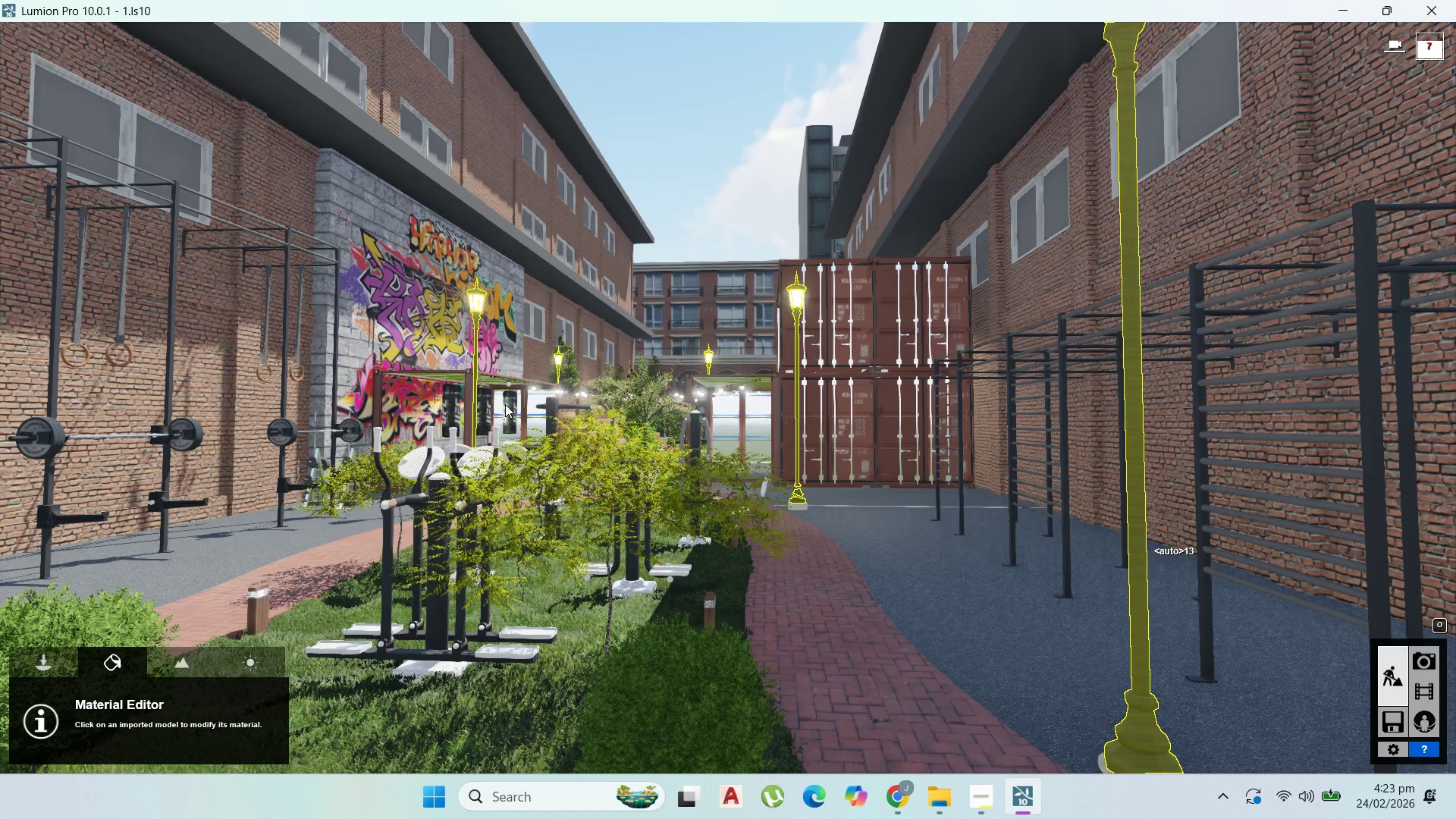 
wait(10.44)
 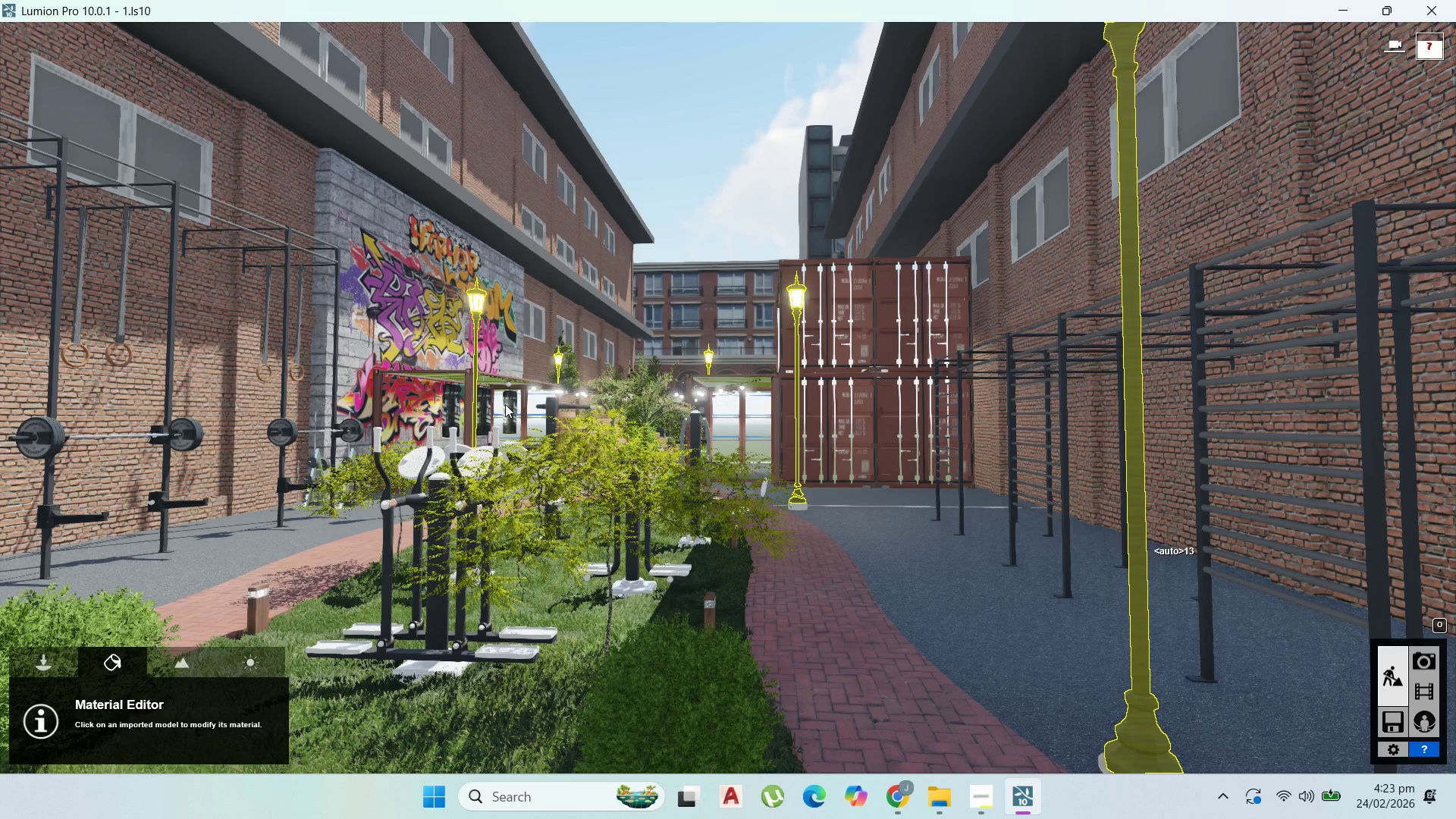 
left_click_drag(start_coordinate=[1143, 529], to_coordinate=[67, 366])
 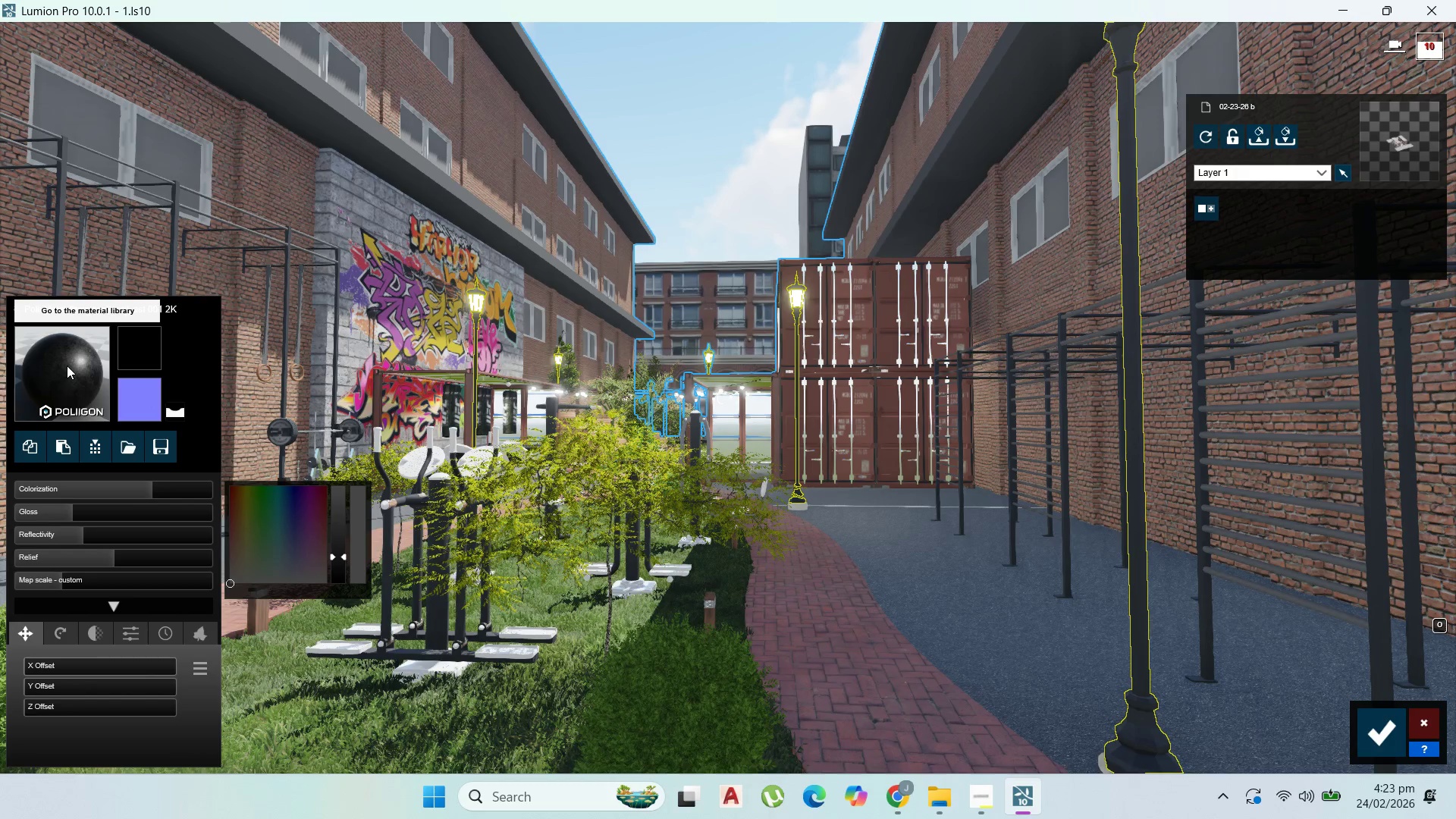 
left_click([67, 366])
 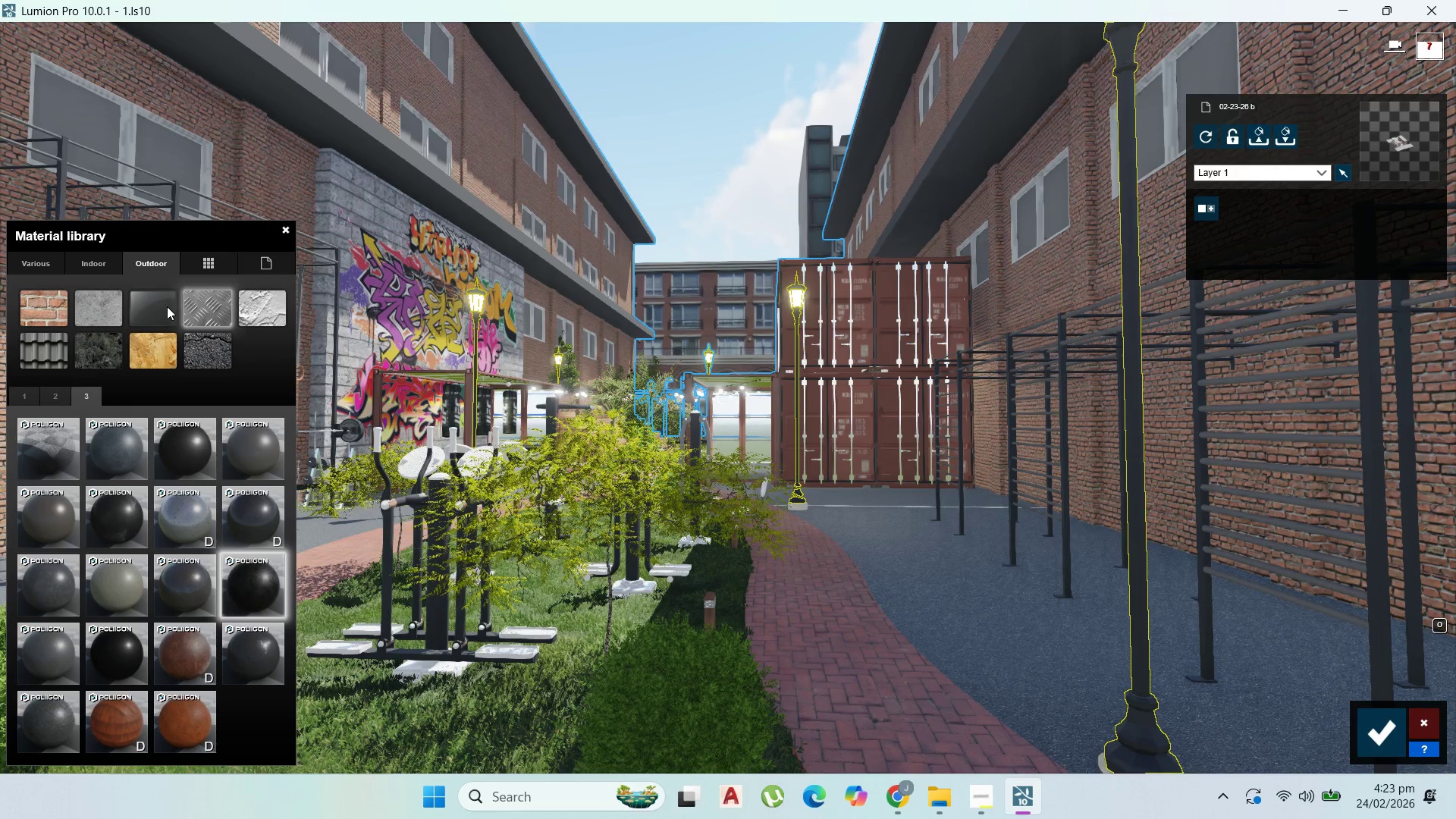 
left_click([105, 264])
 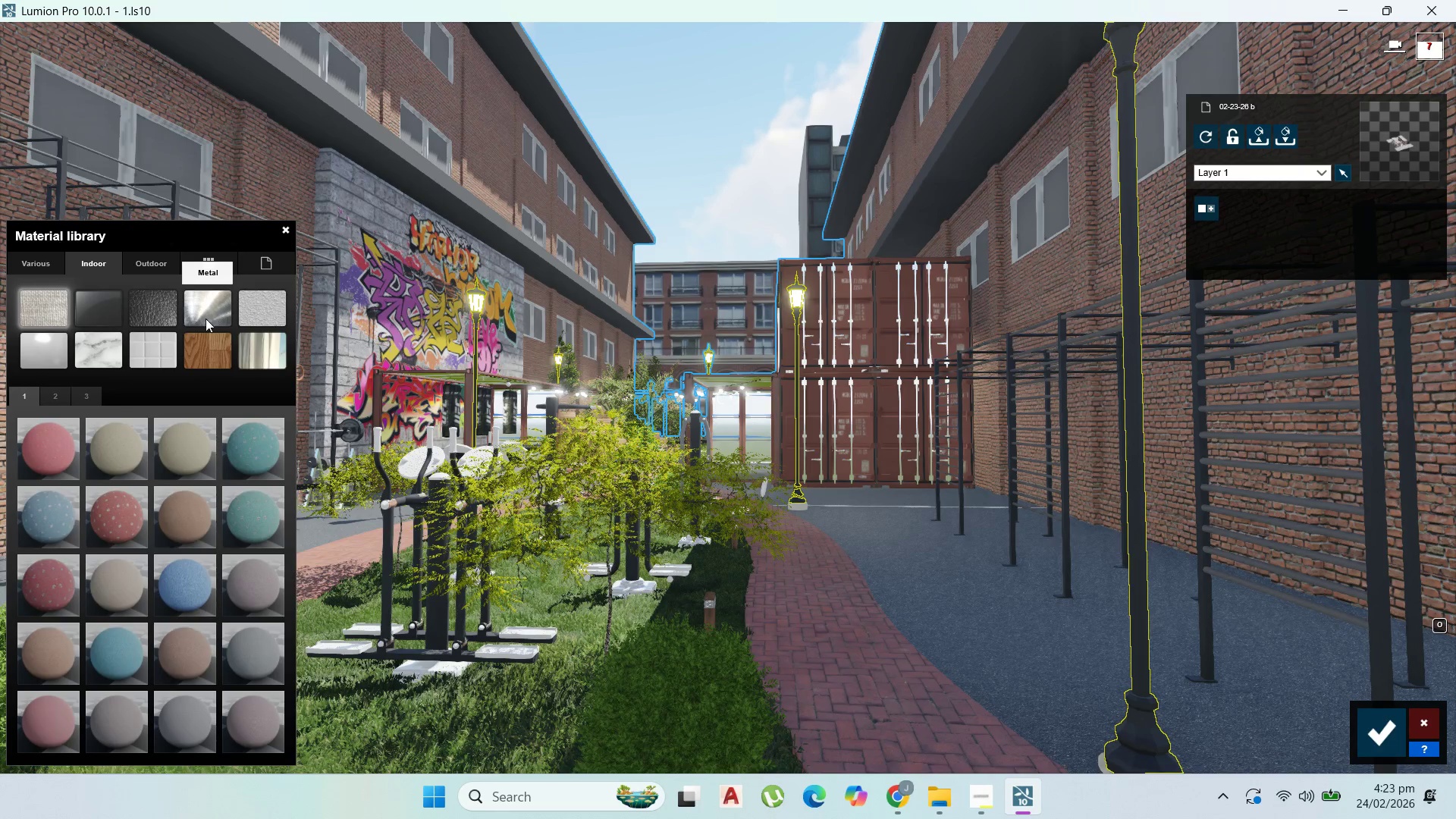 
left_click([113, 399])
 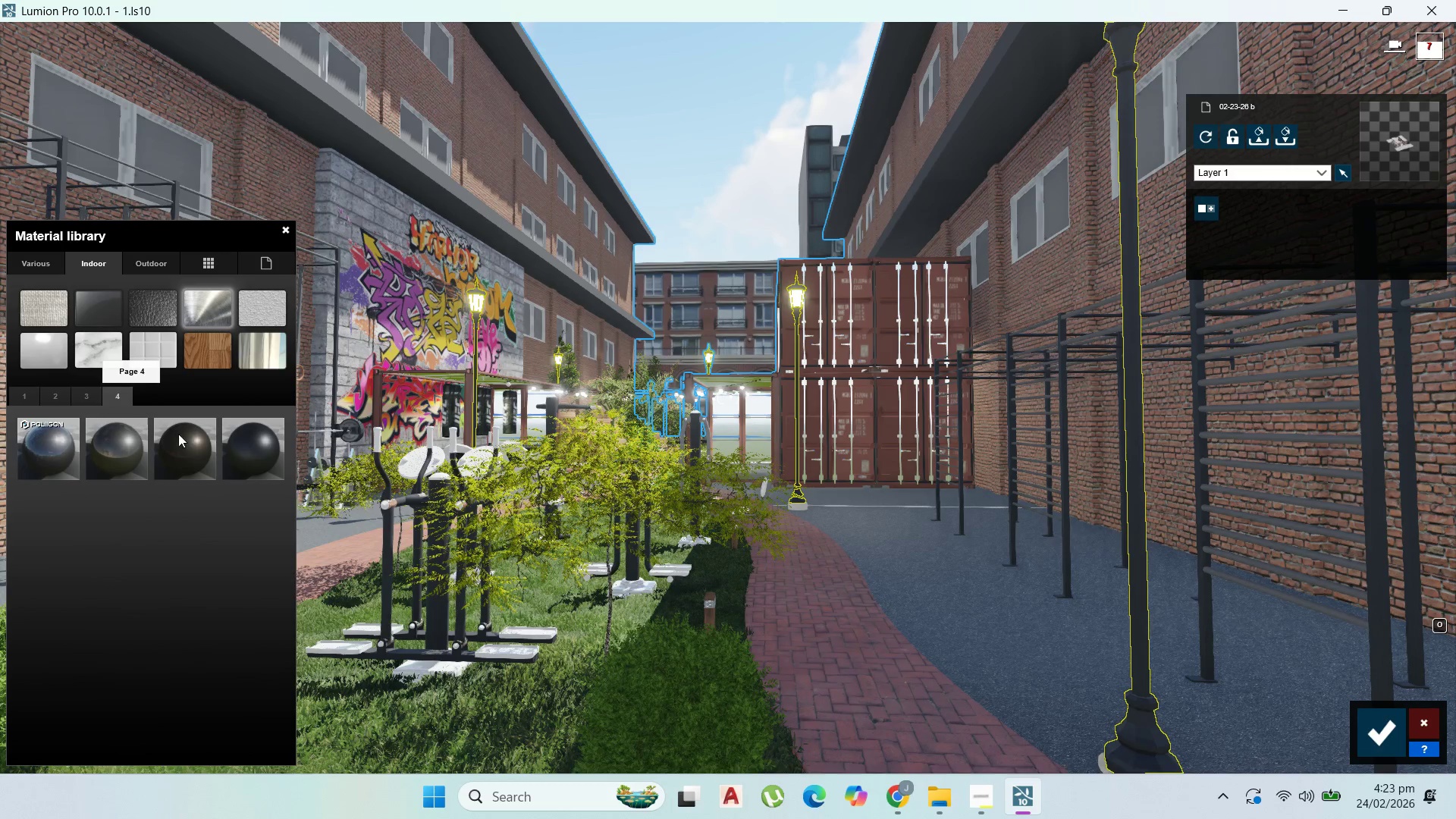 
left_click([249, 453])
 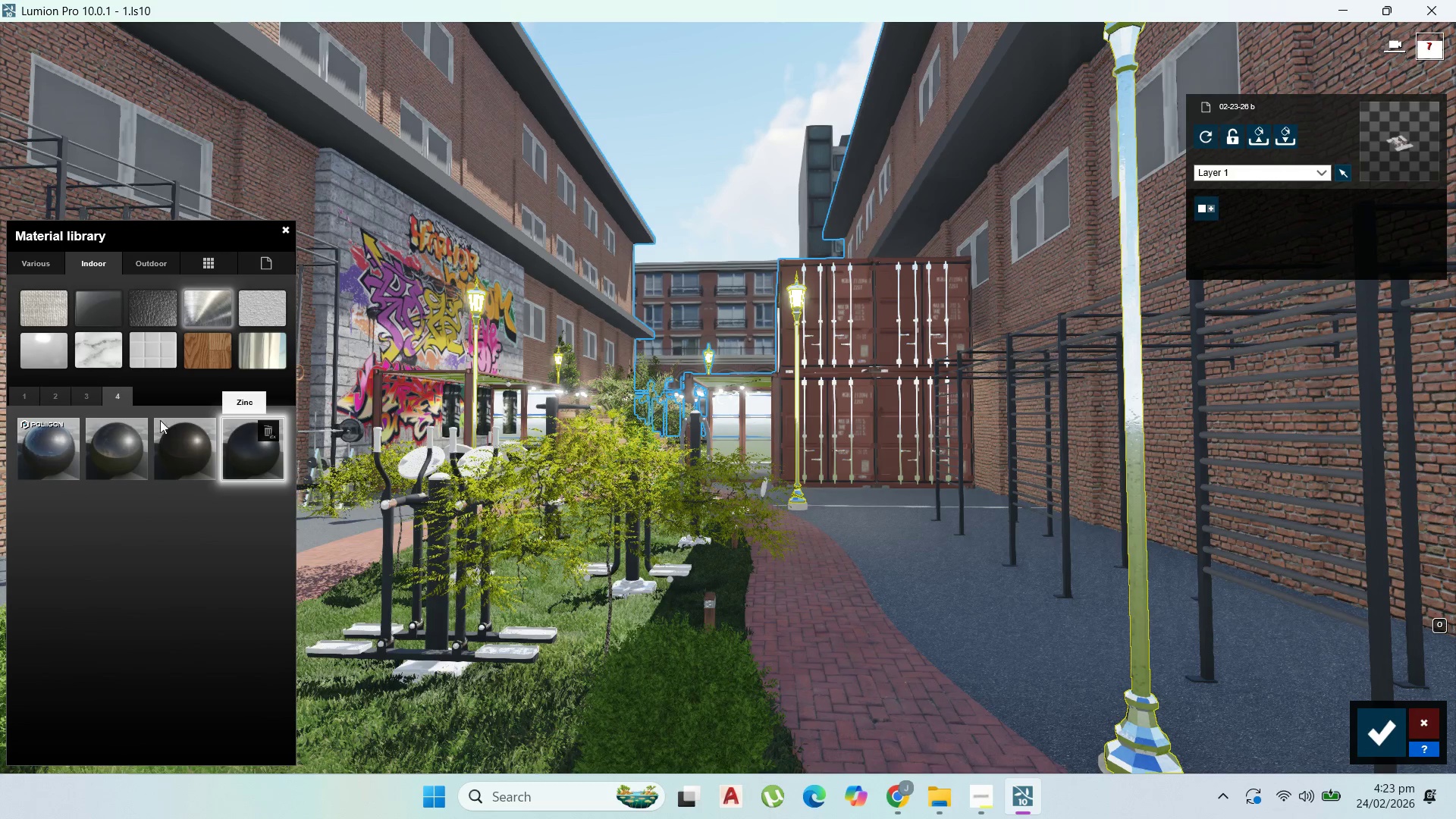 
left_click([84, 399])
 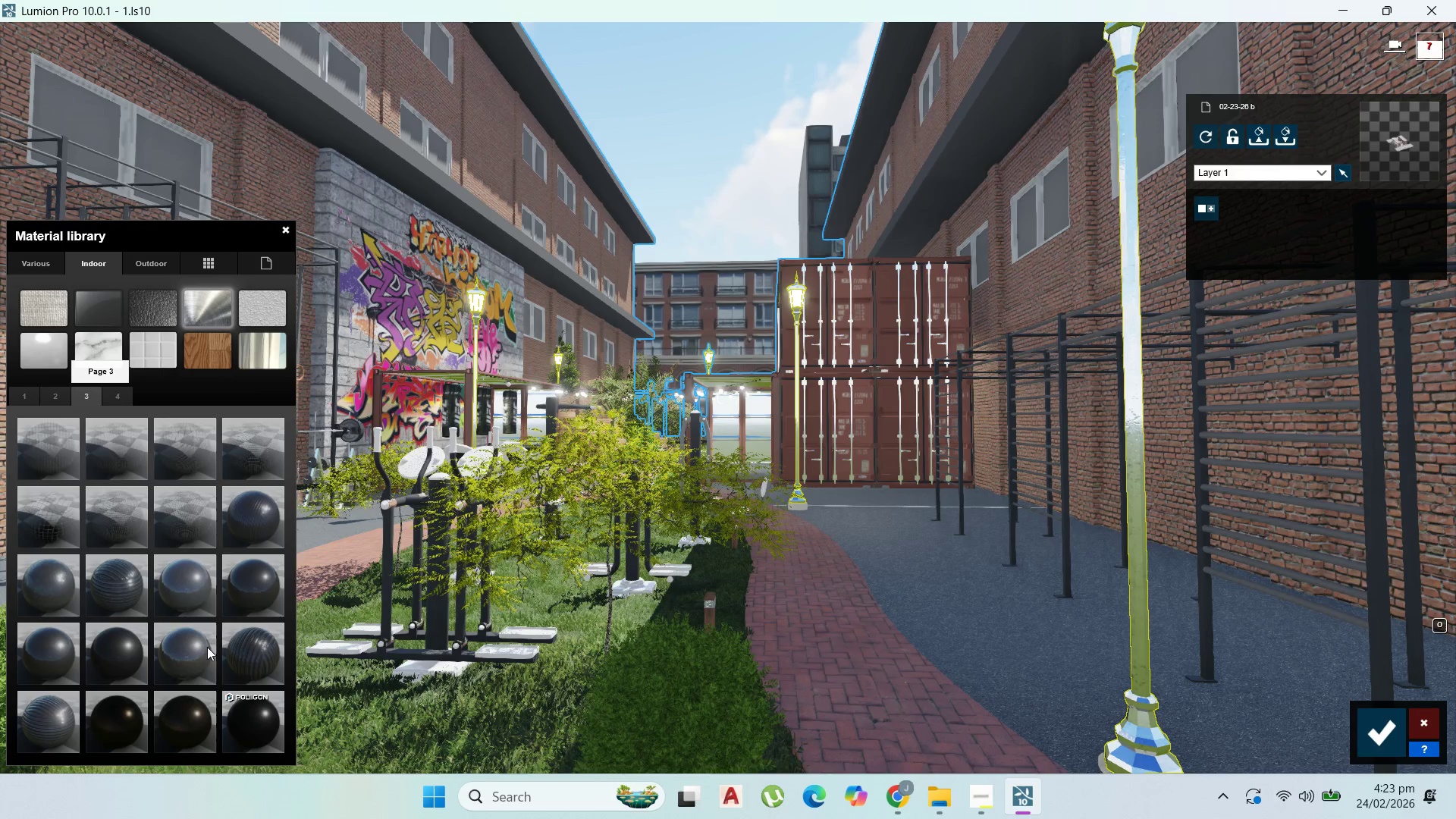 
left_click([250, 738])
 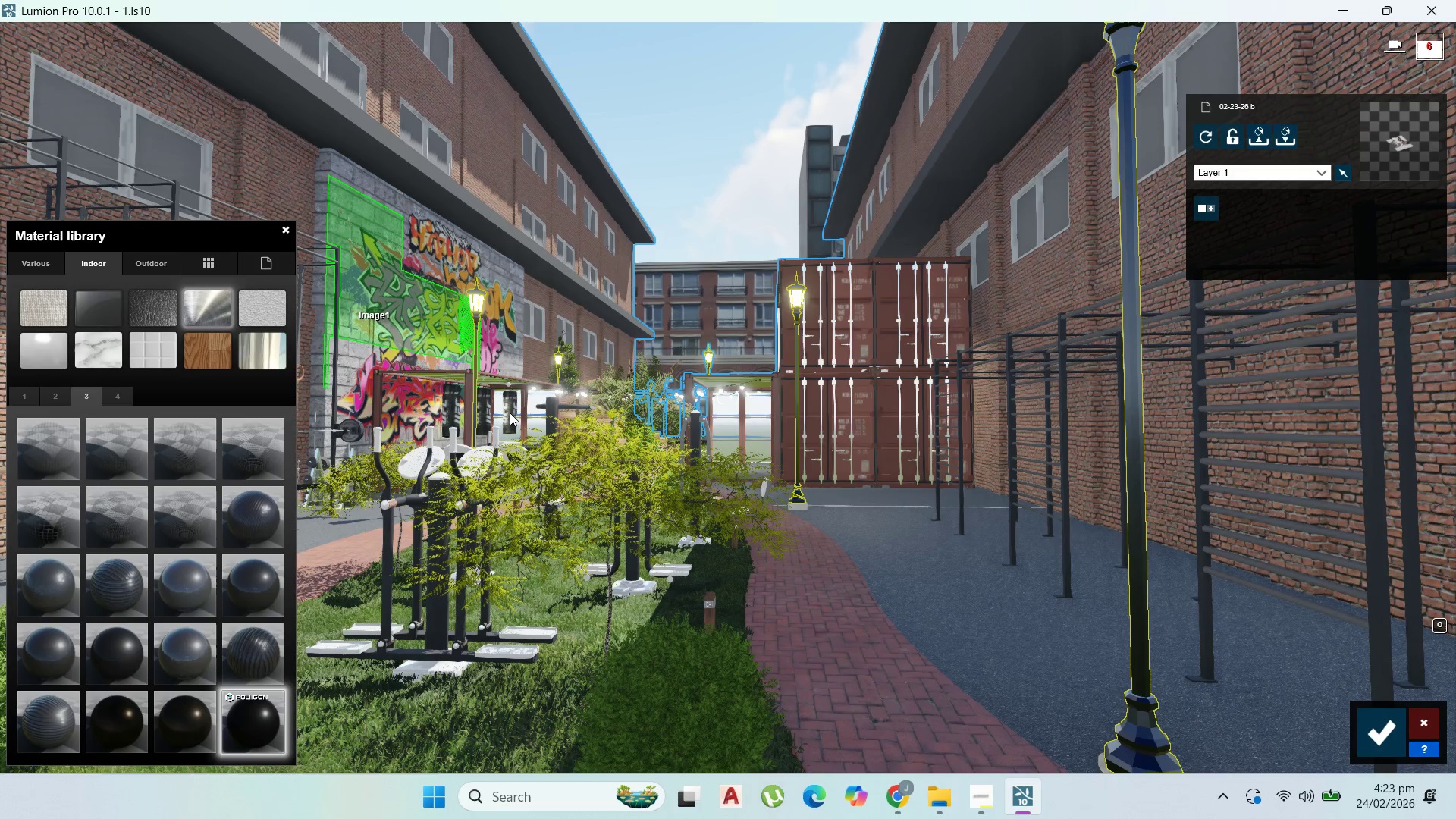 
wait(7.99)
 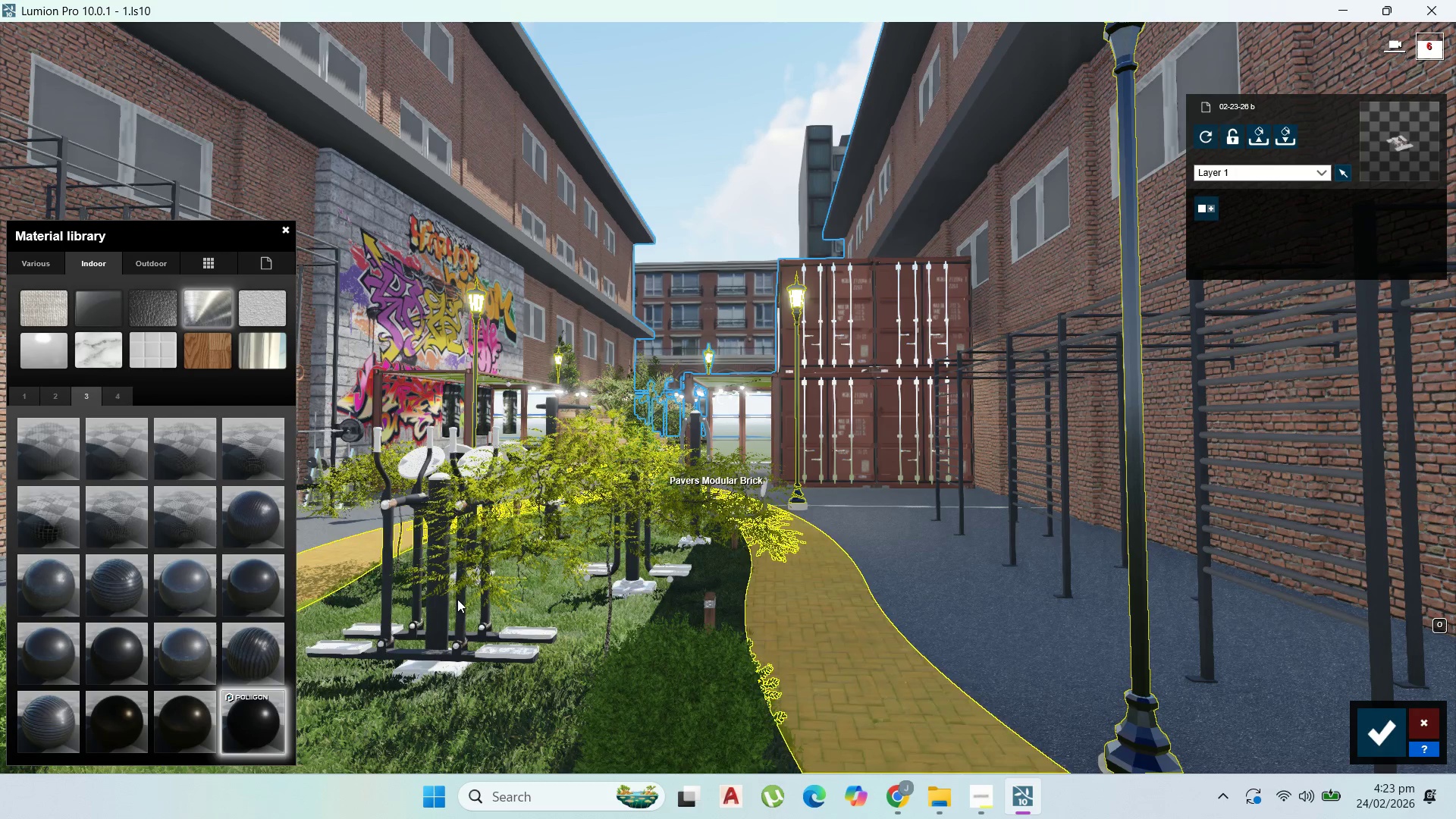 
mouse_move([468, 379])
 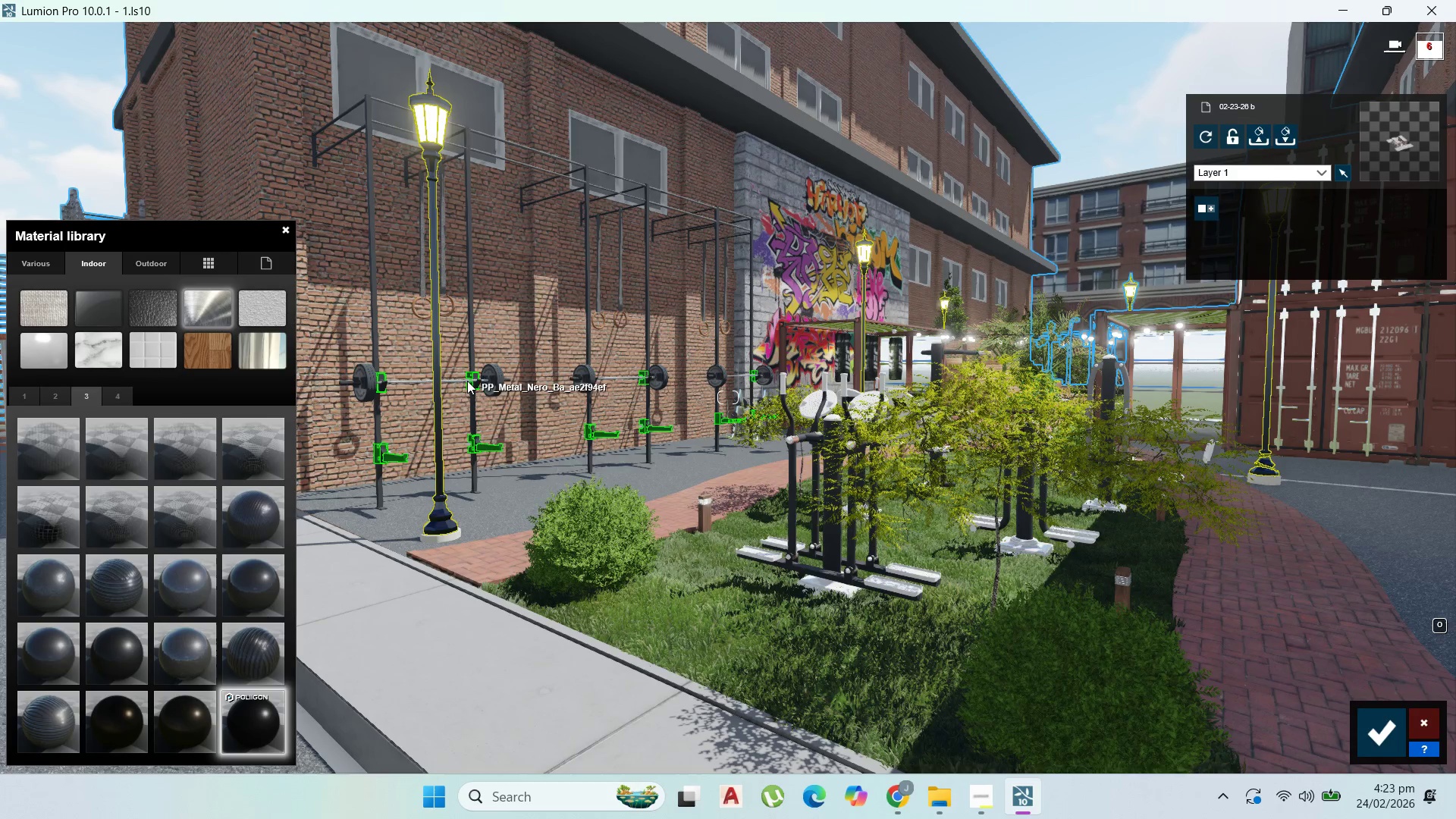 
left_click([466, 380])
 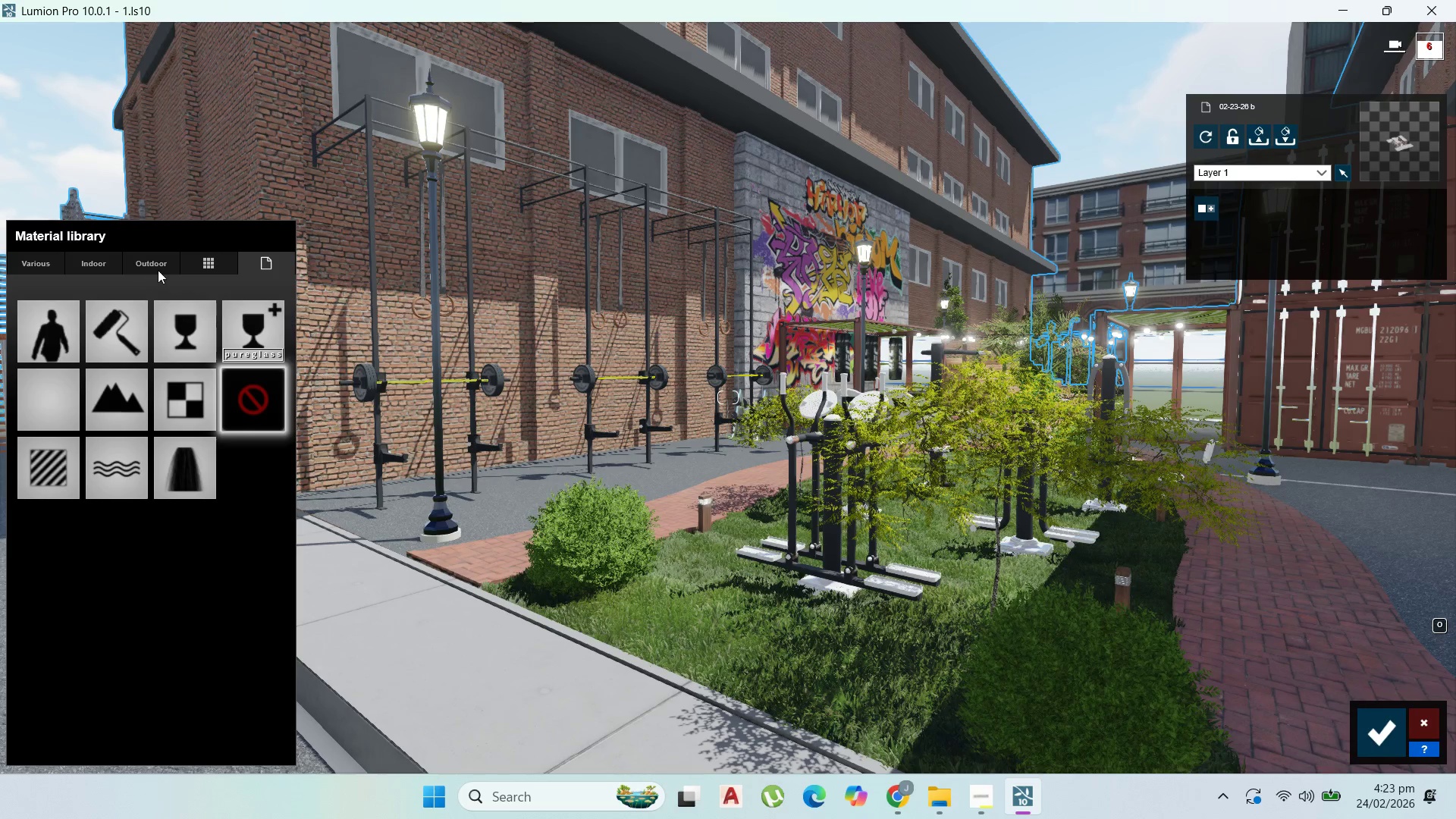 
left_click([91, 262])
 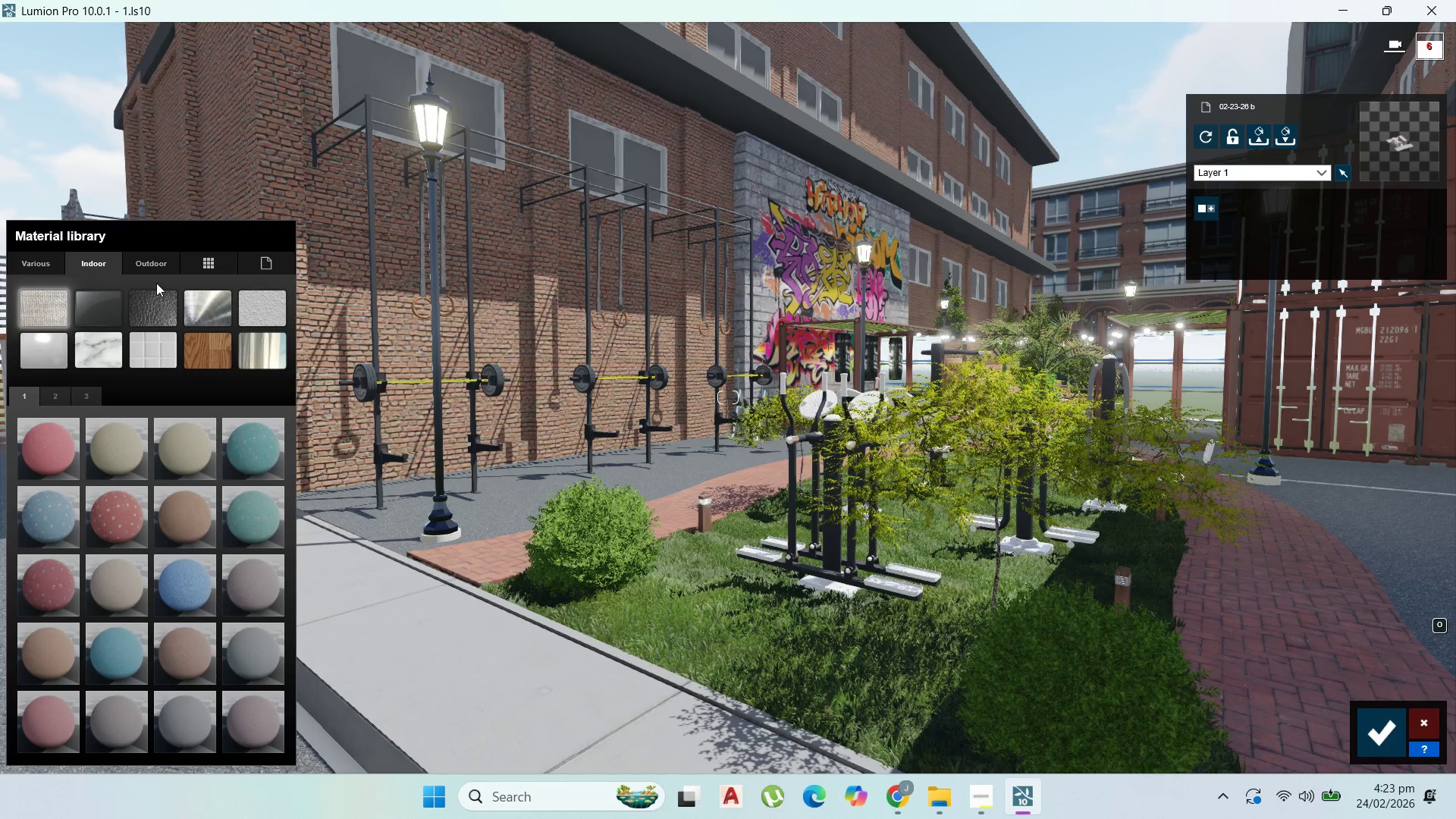 
left_click([204, 306])
 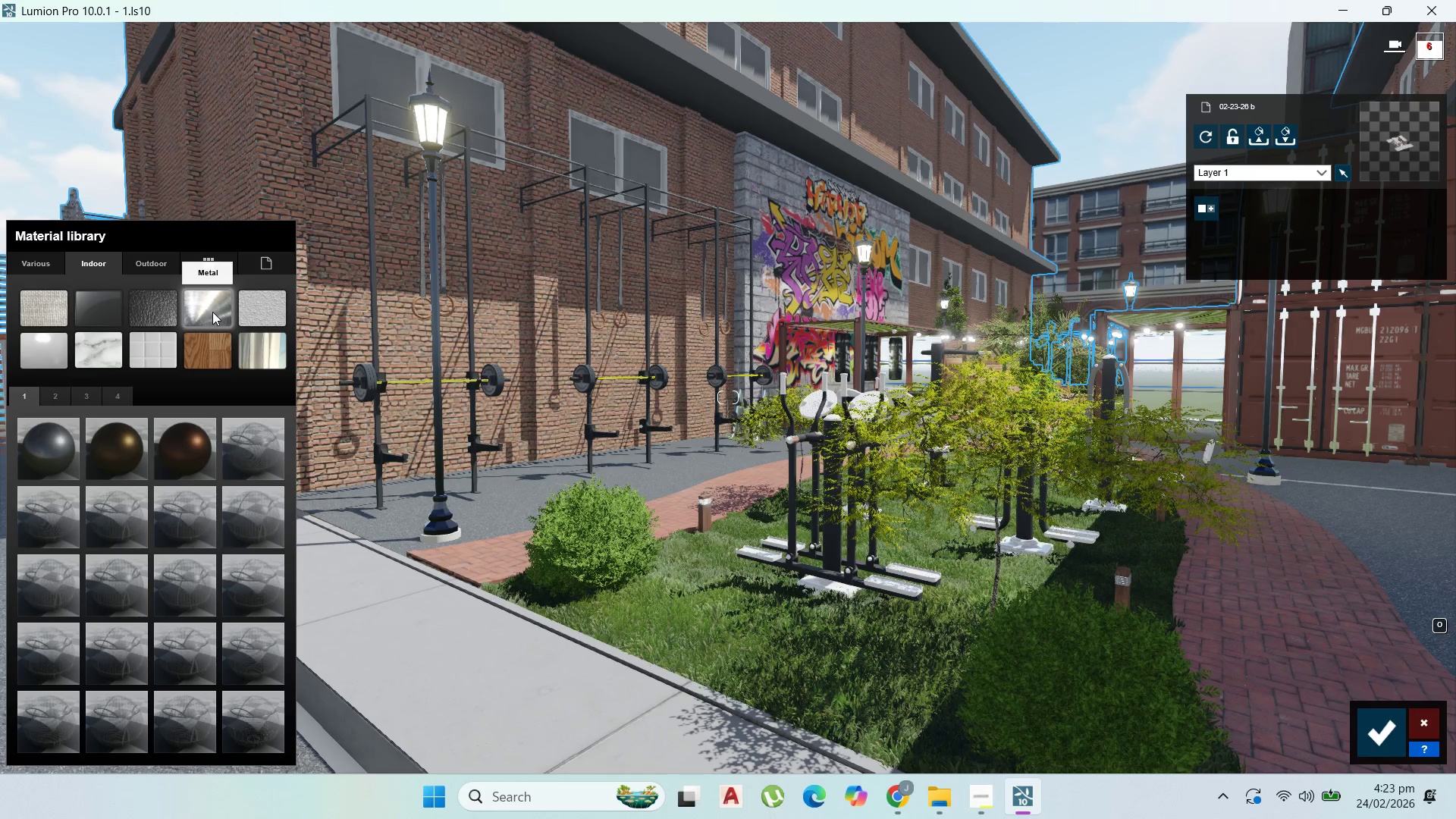 
left_click([44, 432])
 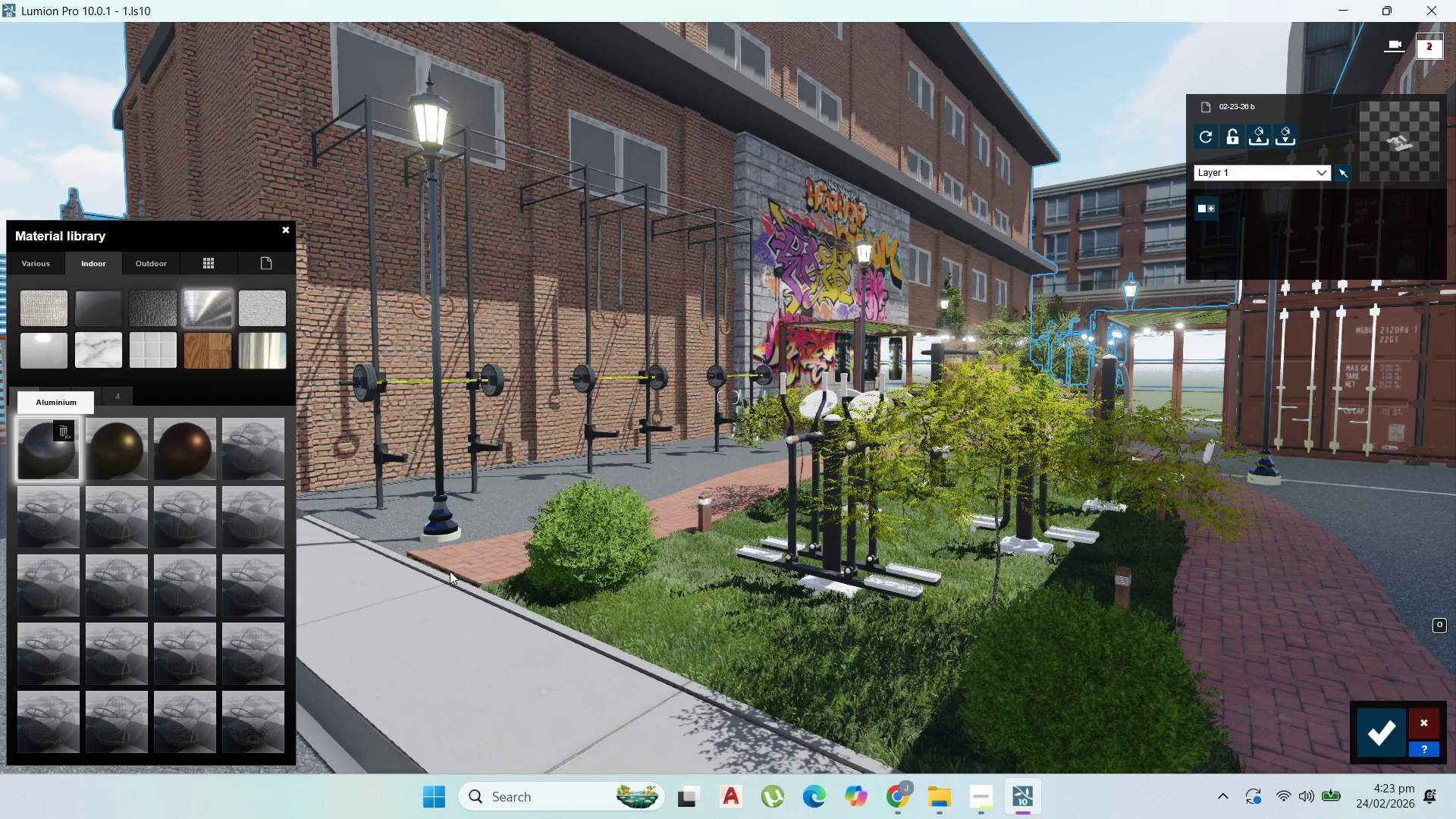 
wait(7.16)
 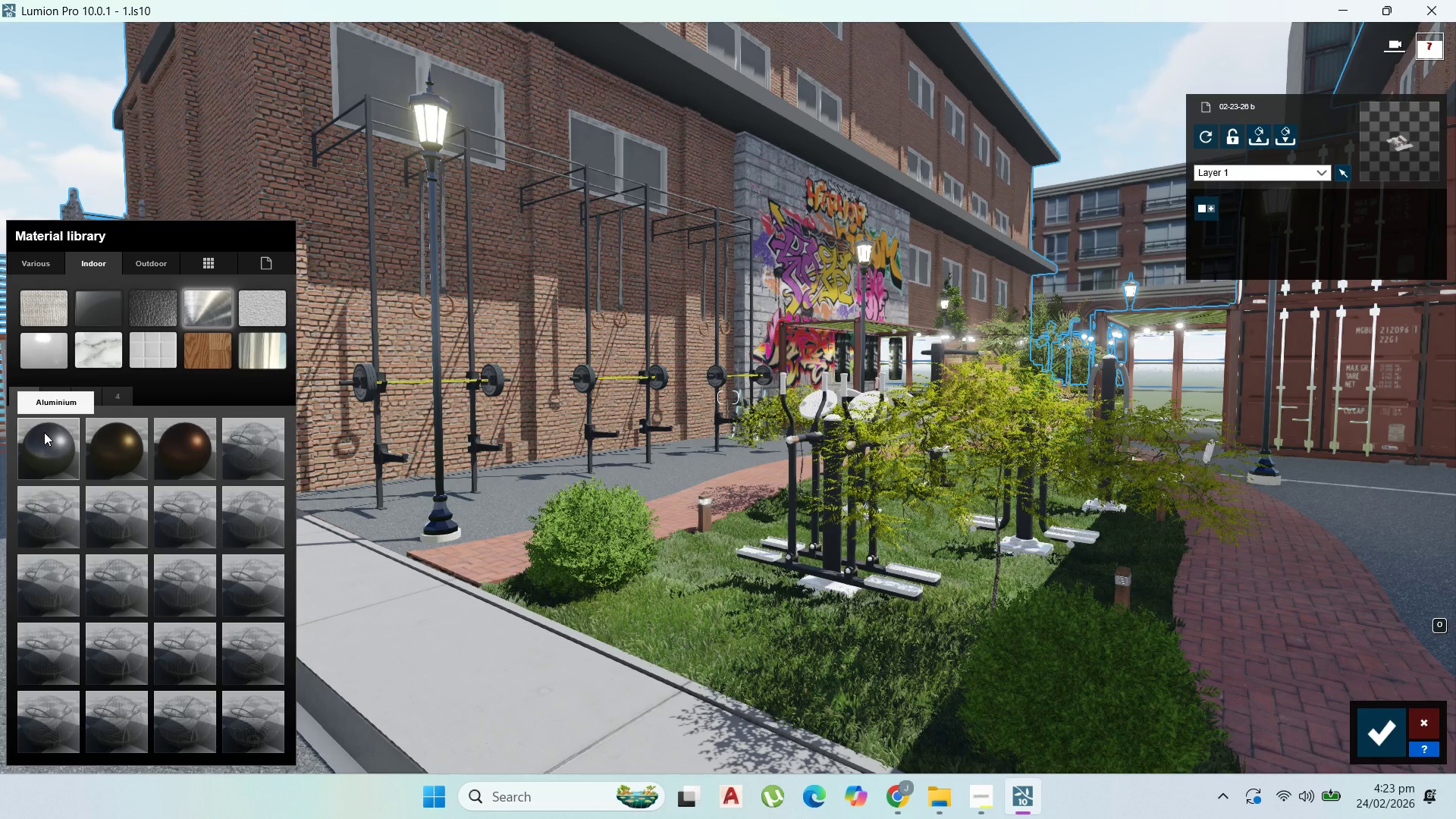 
left_click([453, 538])
 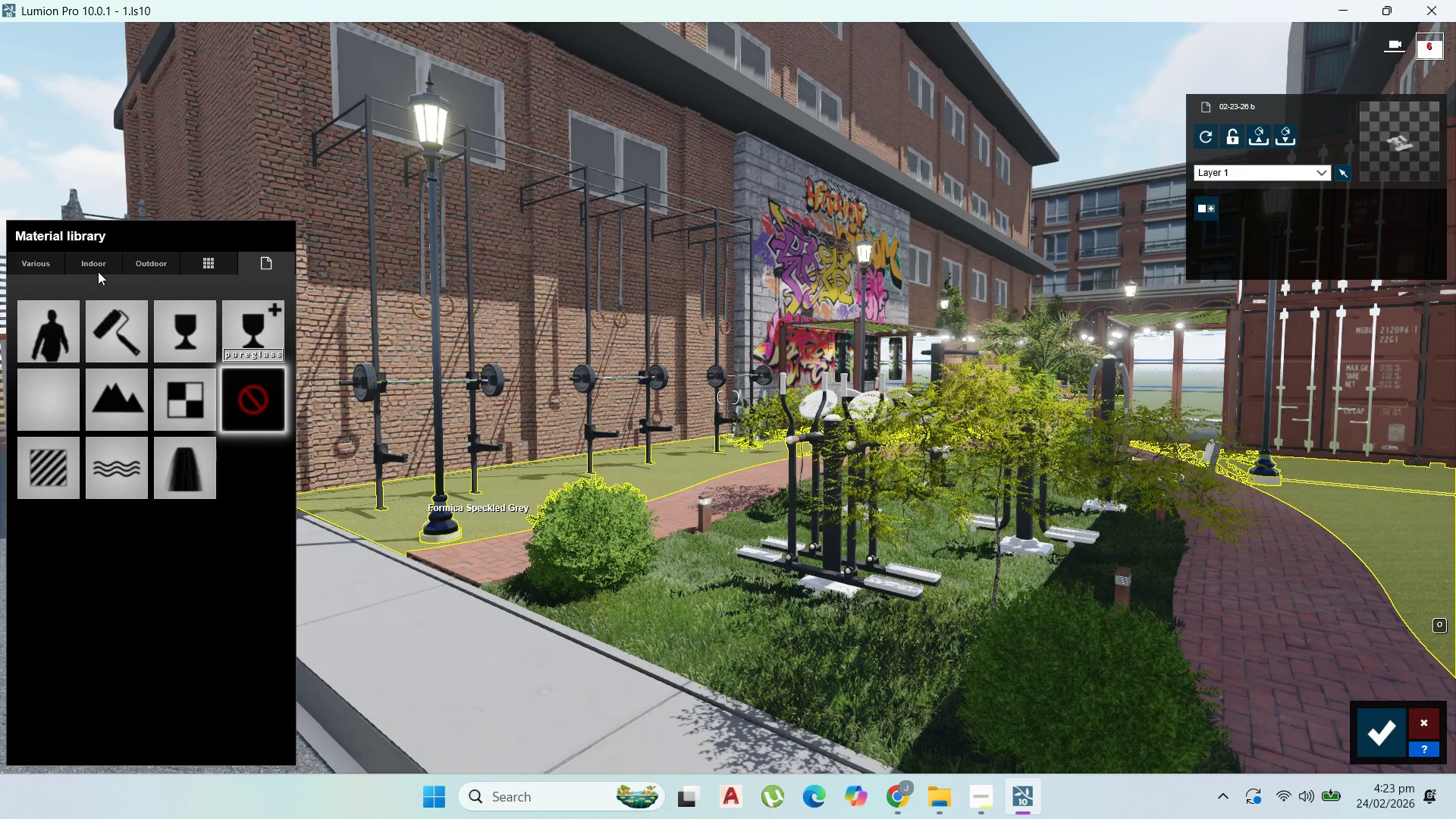 
left_click([98, 266])
 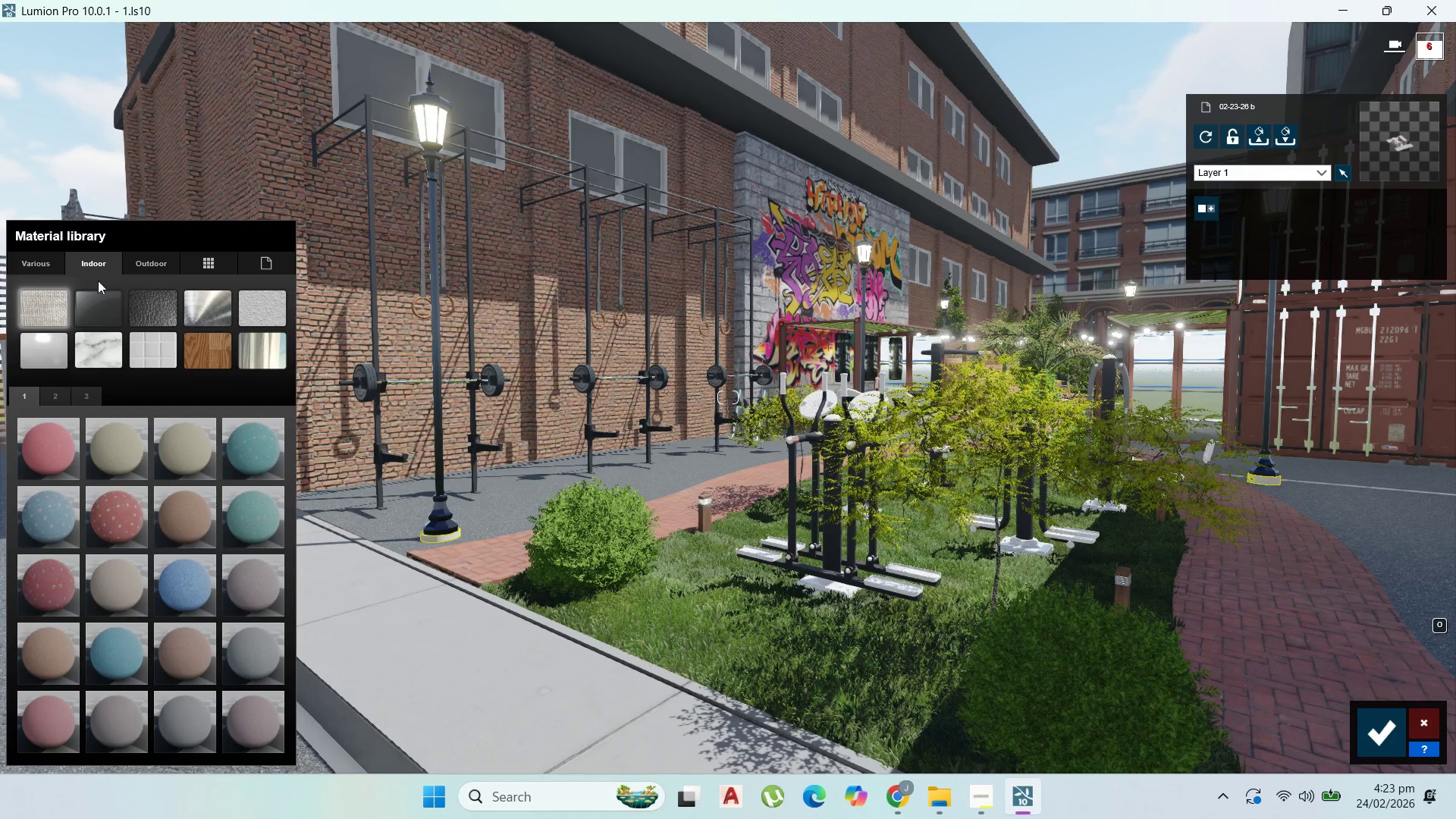 
left_click([223, 300])
 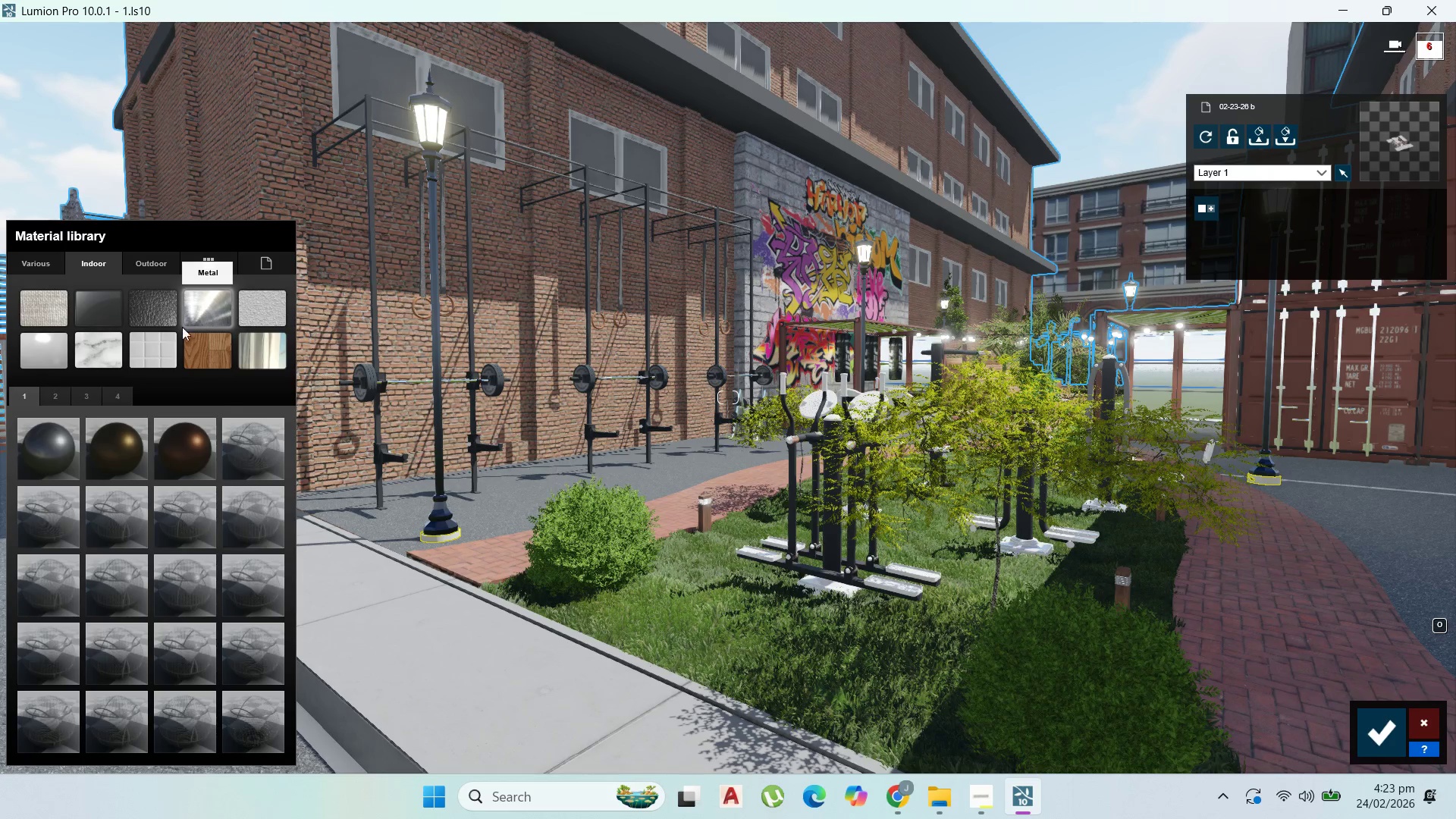 
left_click([40, 426])
 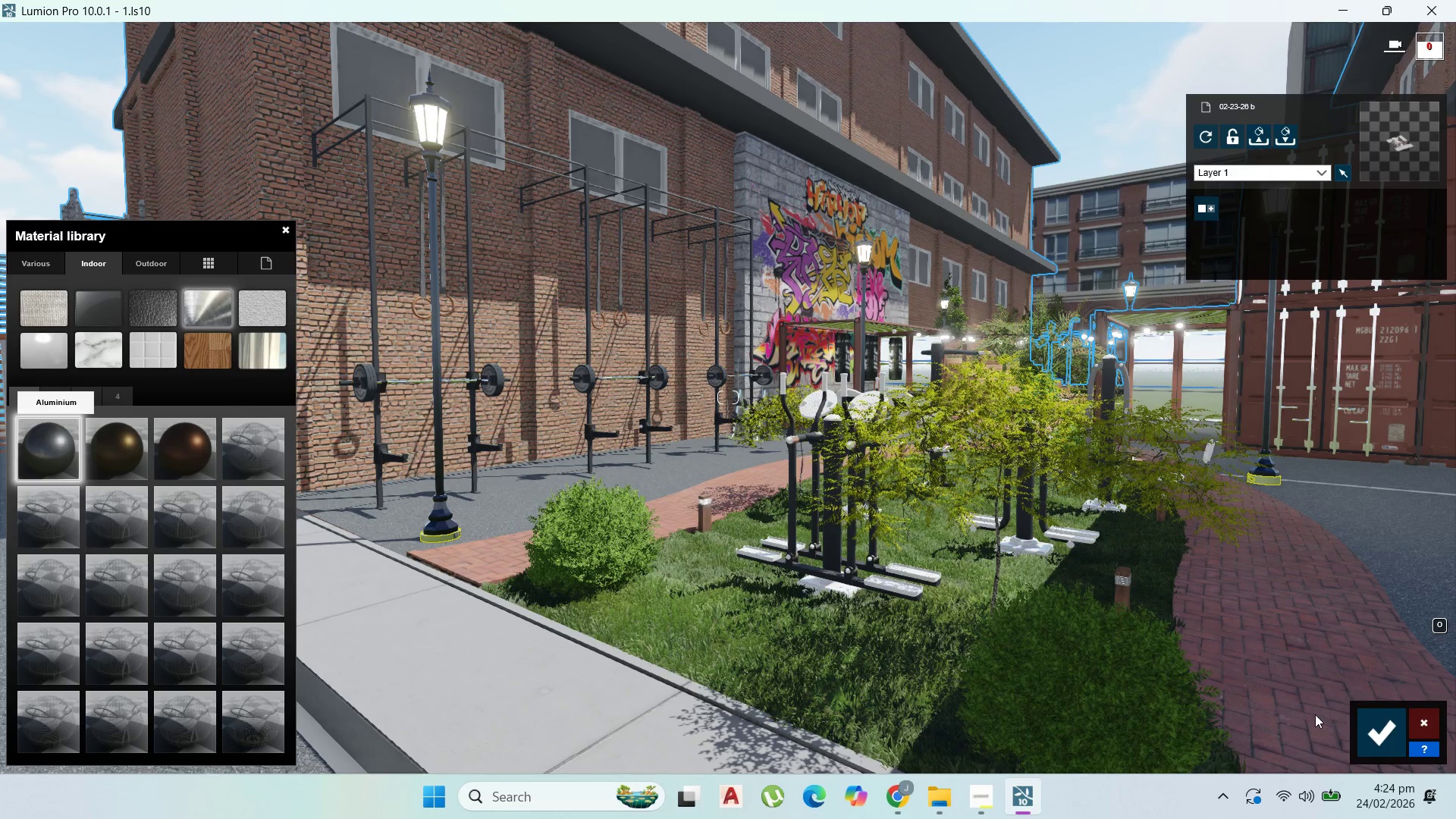 
wait(8.61)
 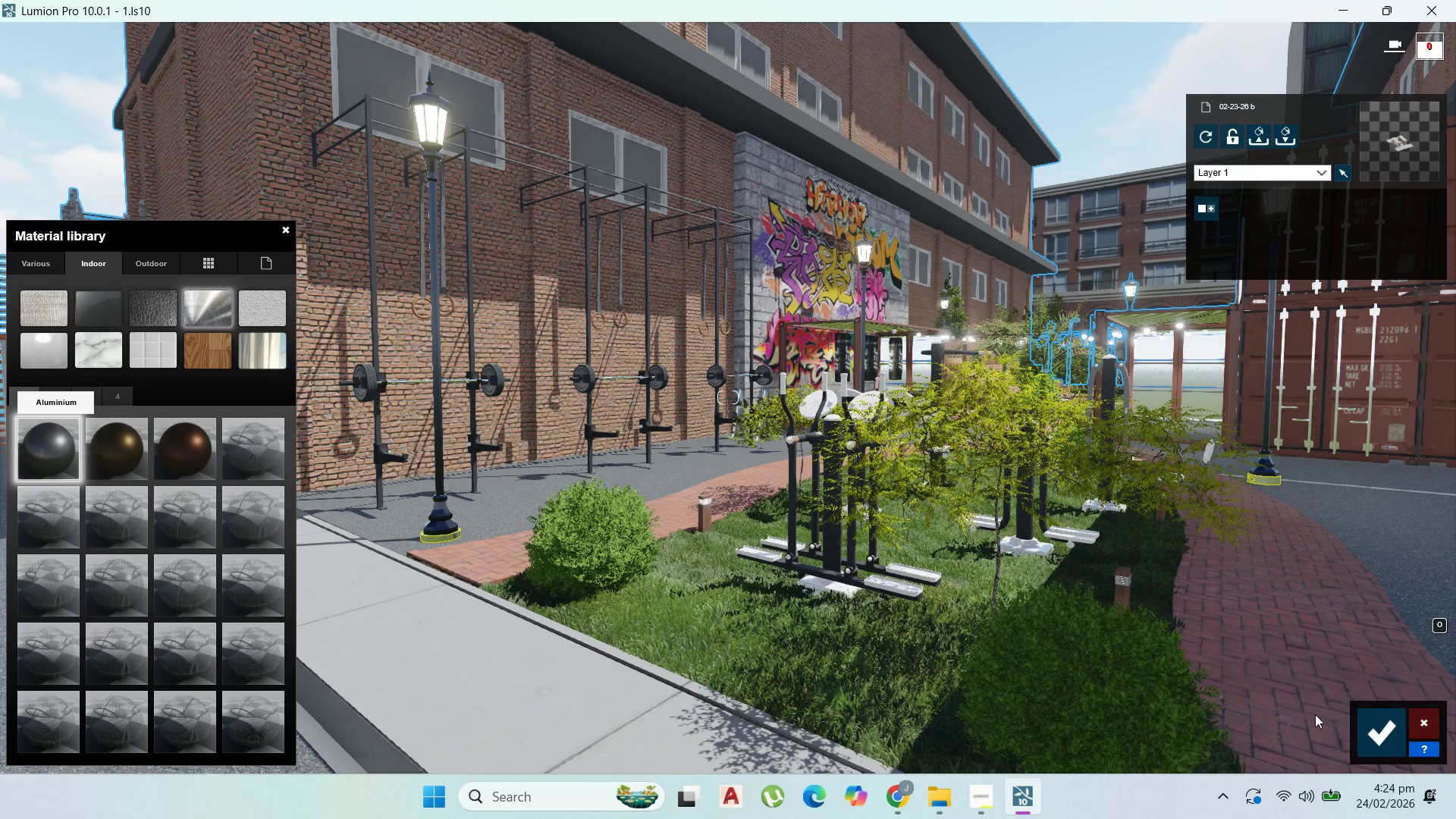 
left_click([1207, 363])
 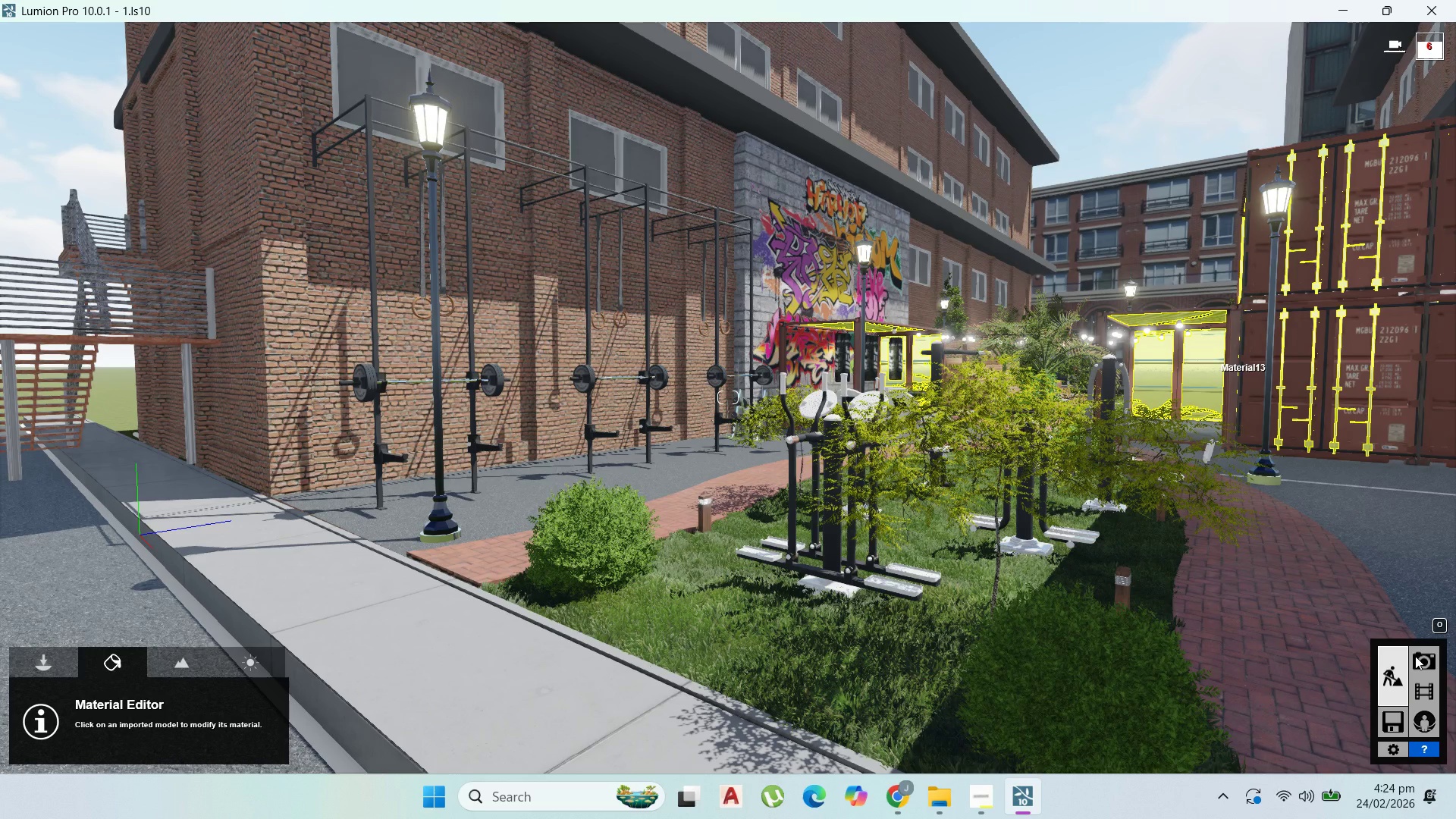 
wait(5.39)
 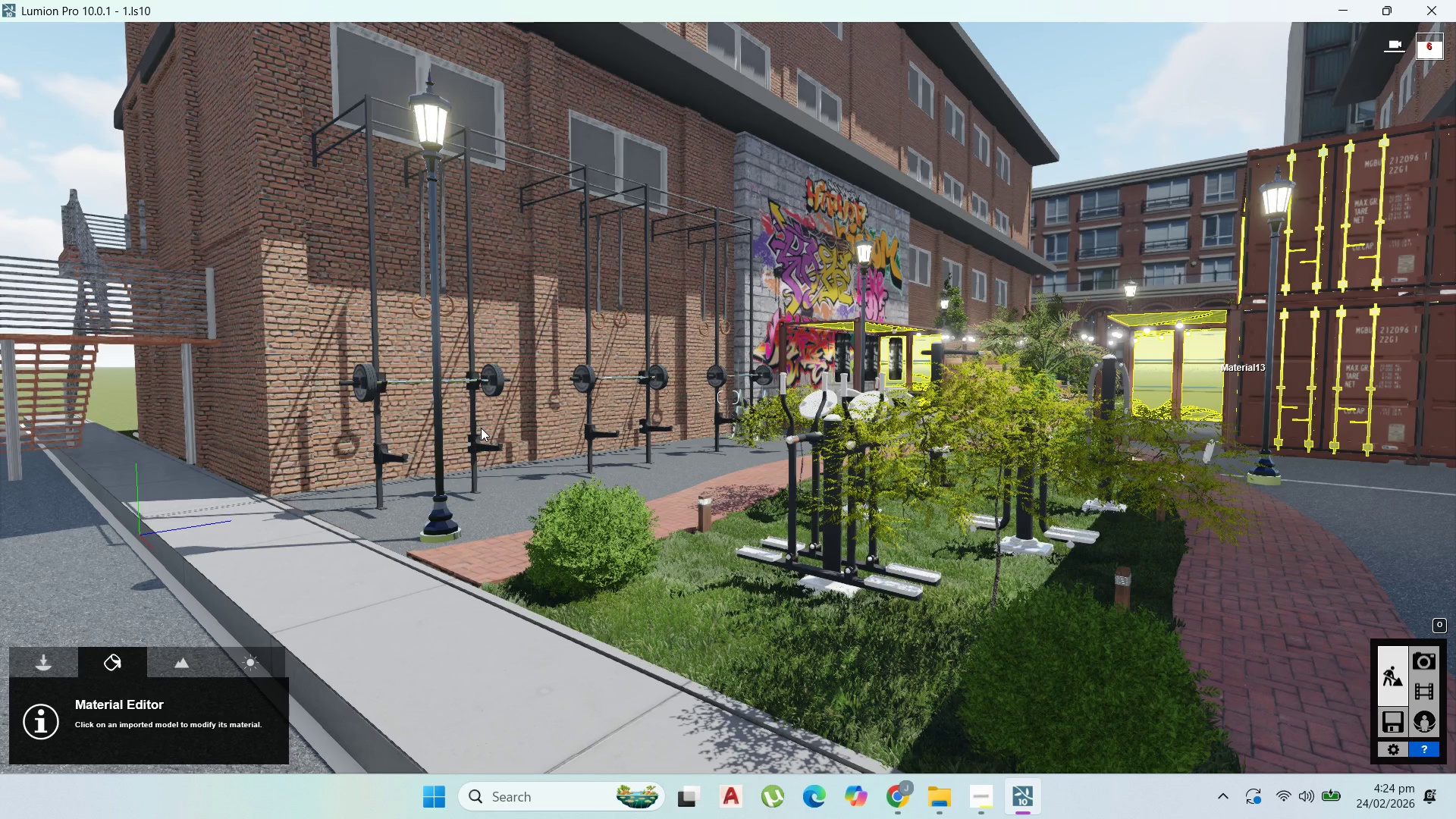 
left_click_drag(start_coordinate=[1417, 656], to_coordinate=[1389, 728])
 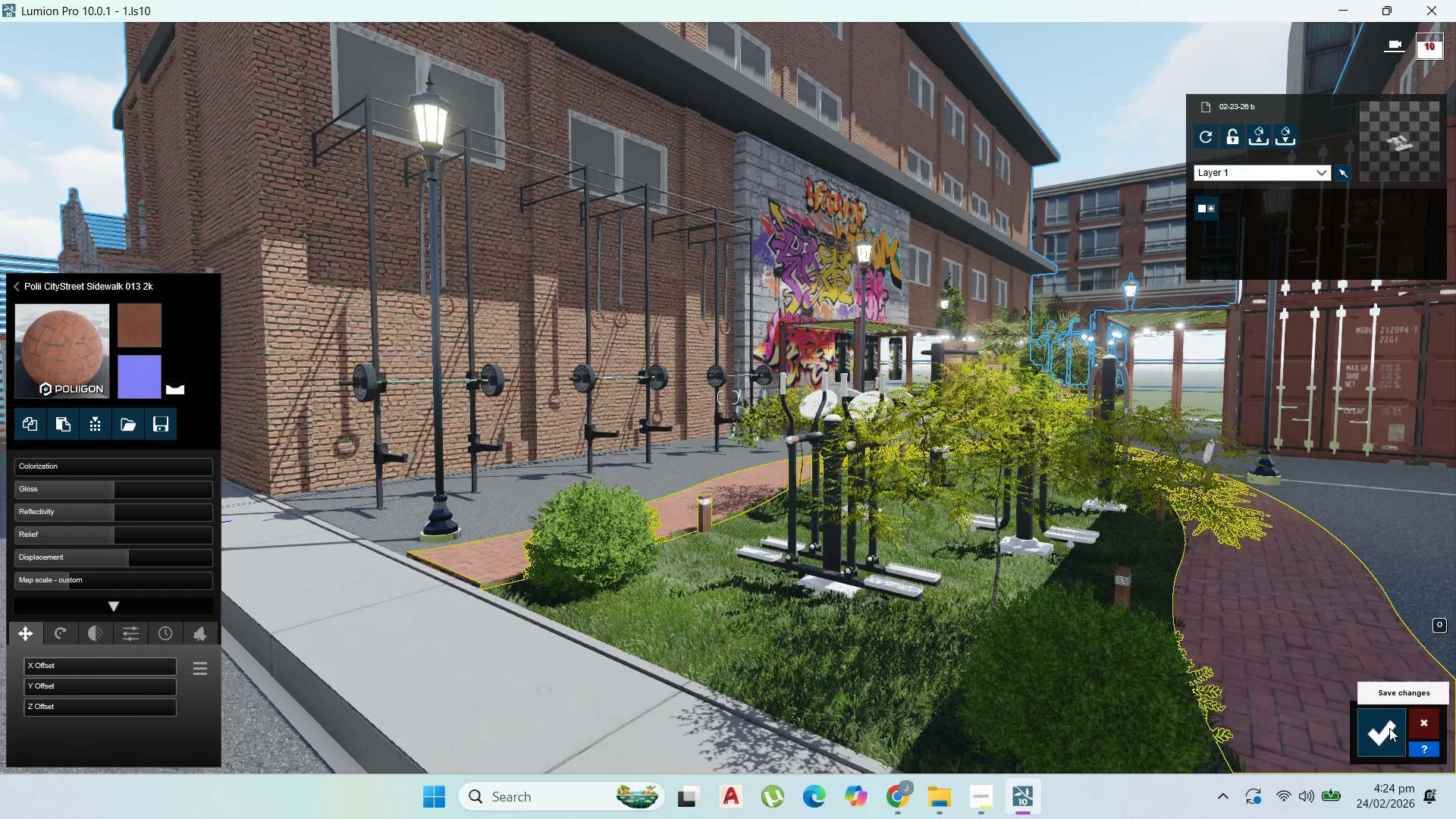 
left_click([1389, 728])
 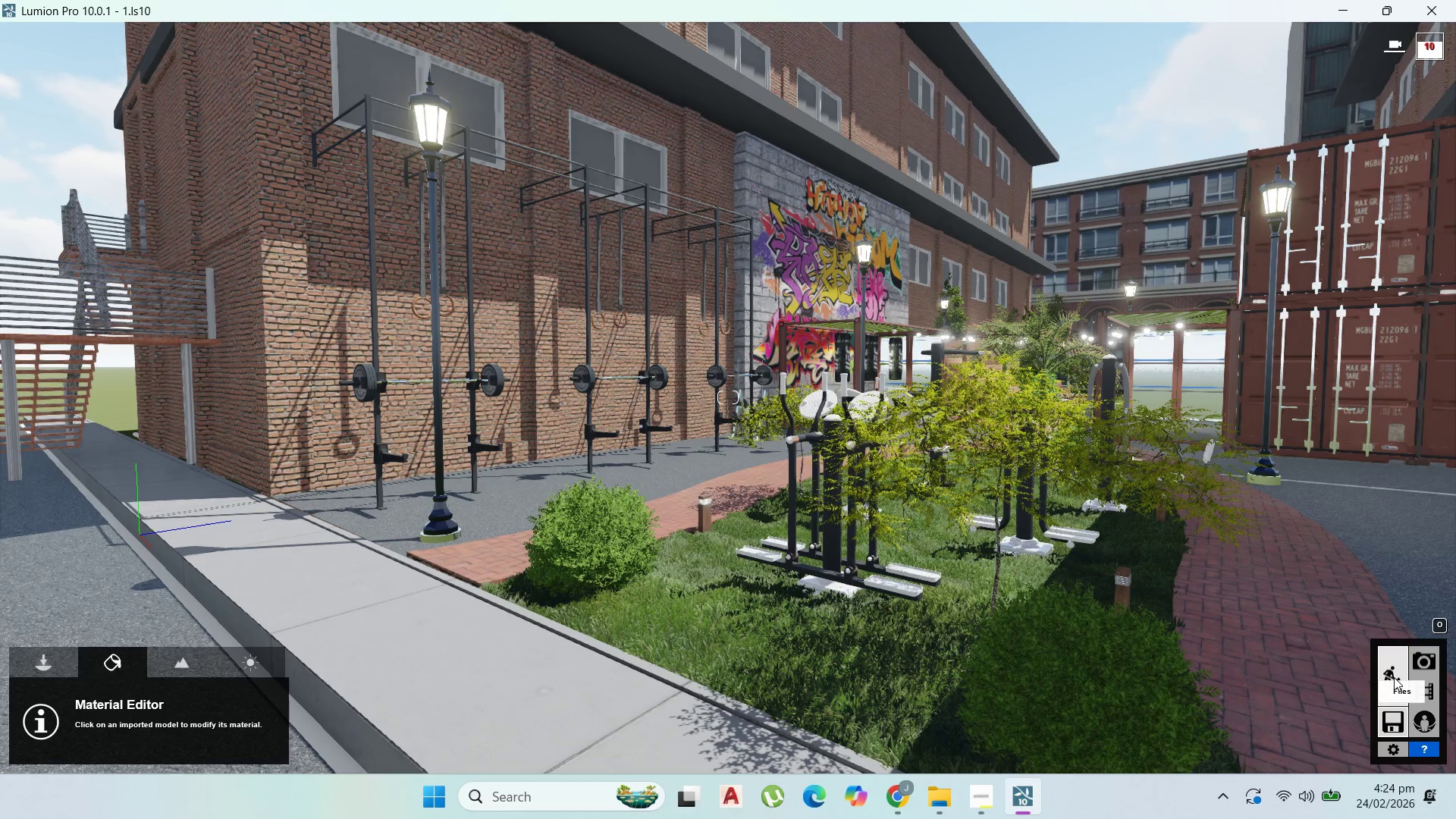 
left_click([1419, 664])
 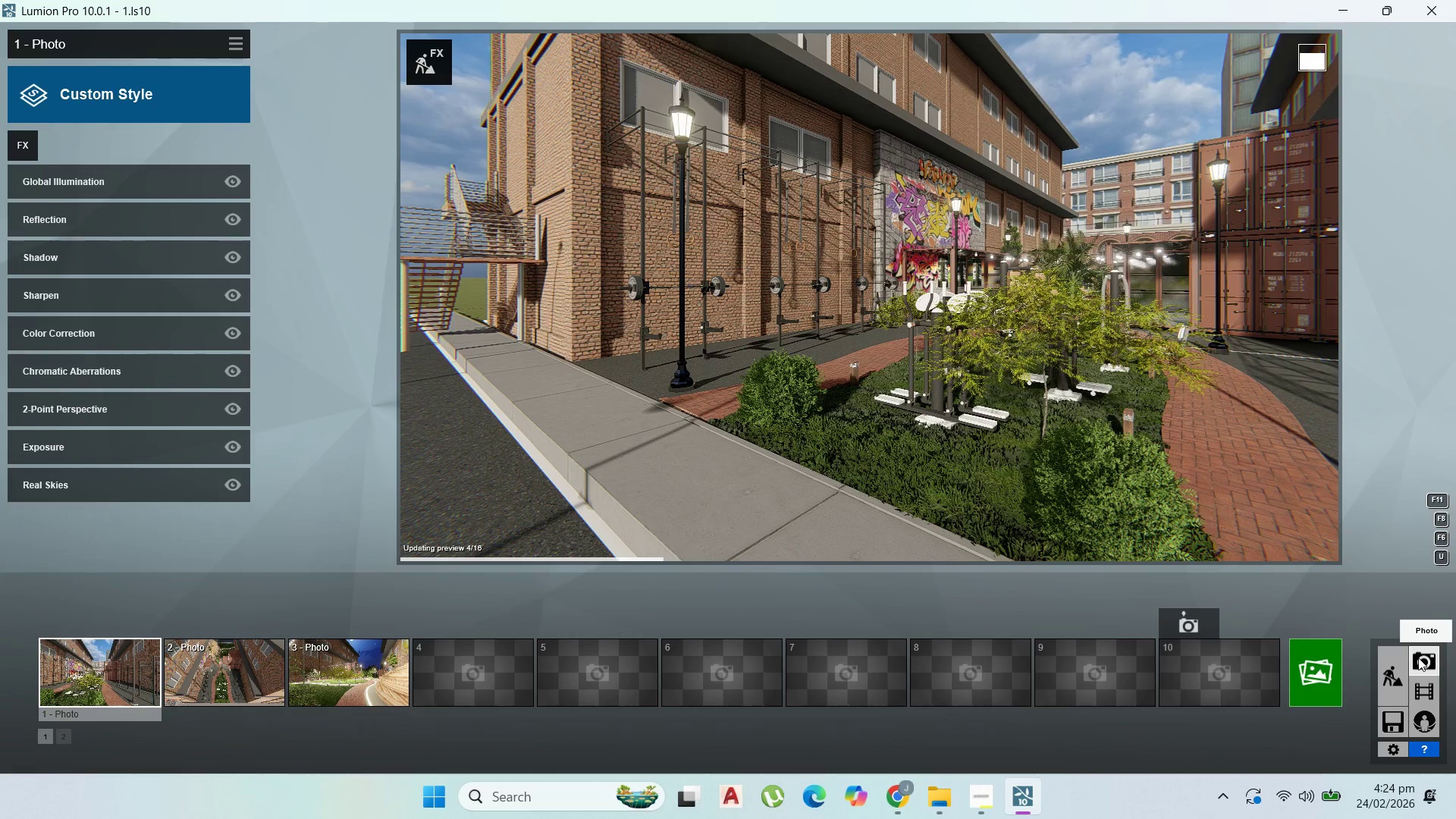 
wait(5.16)
 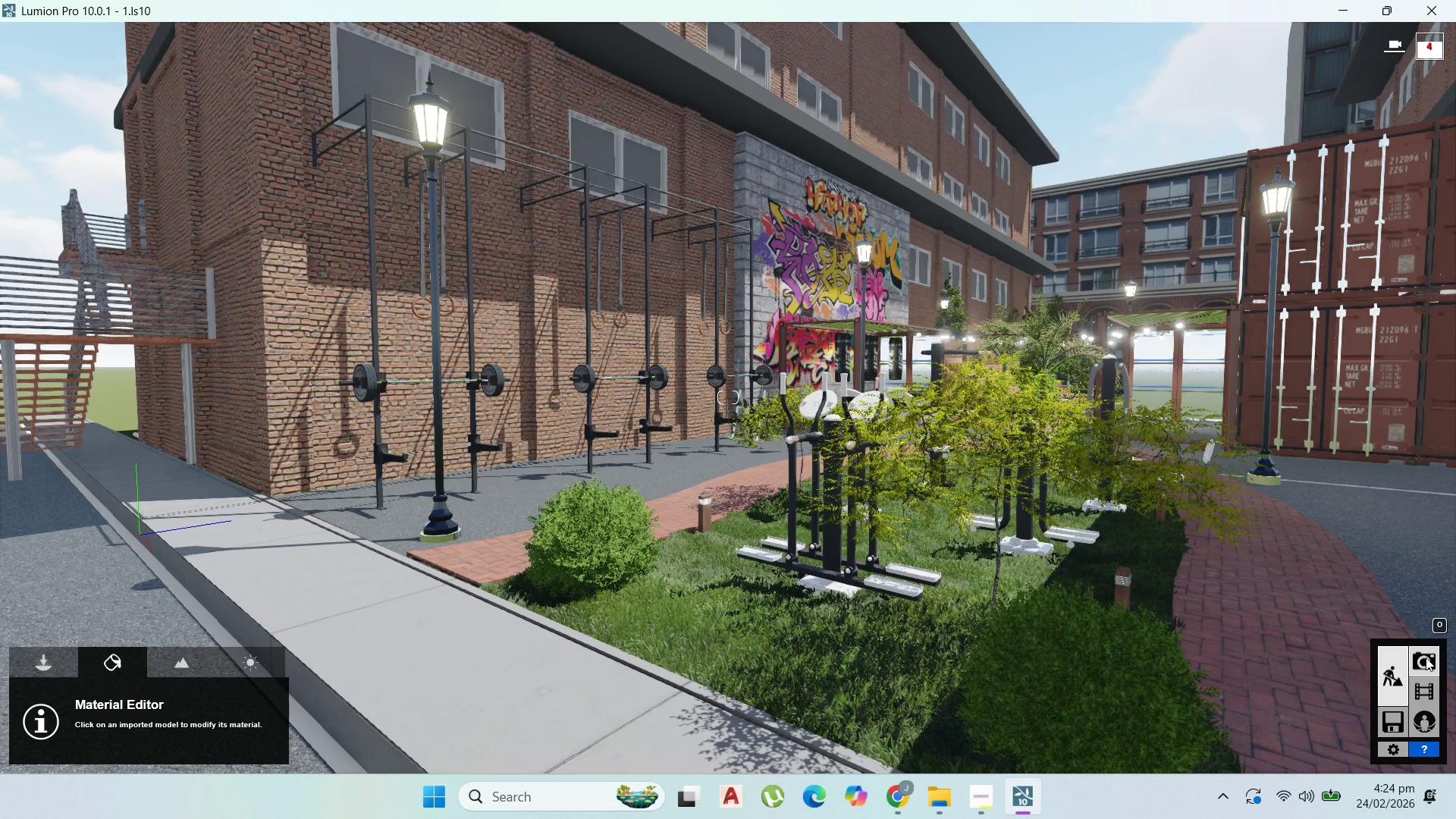 
double_click([131, 679])
 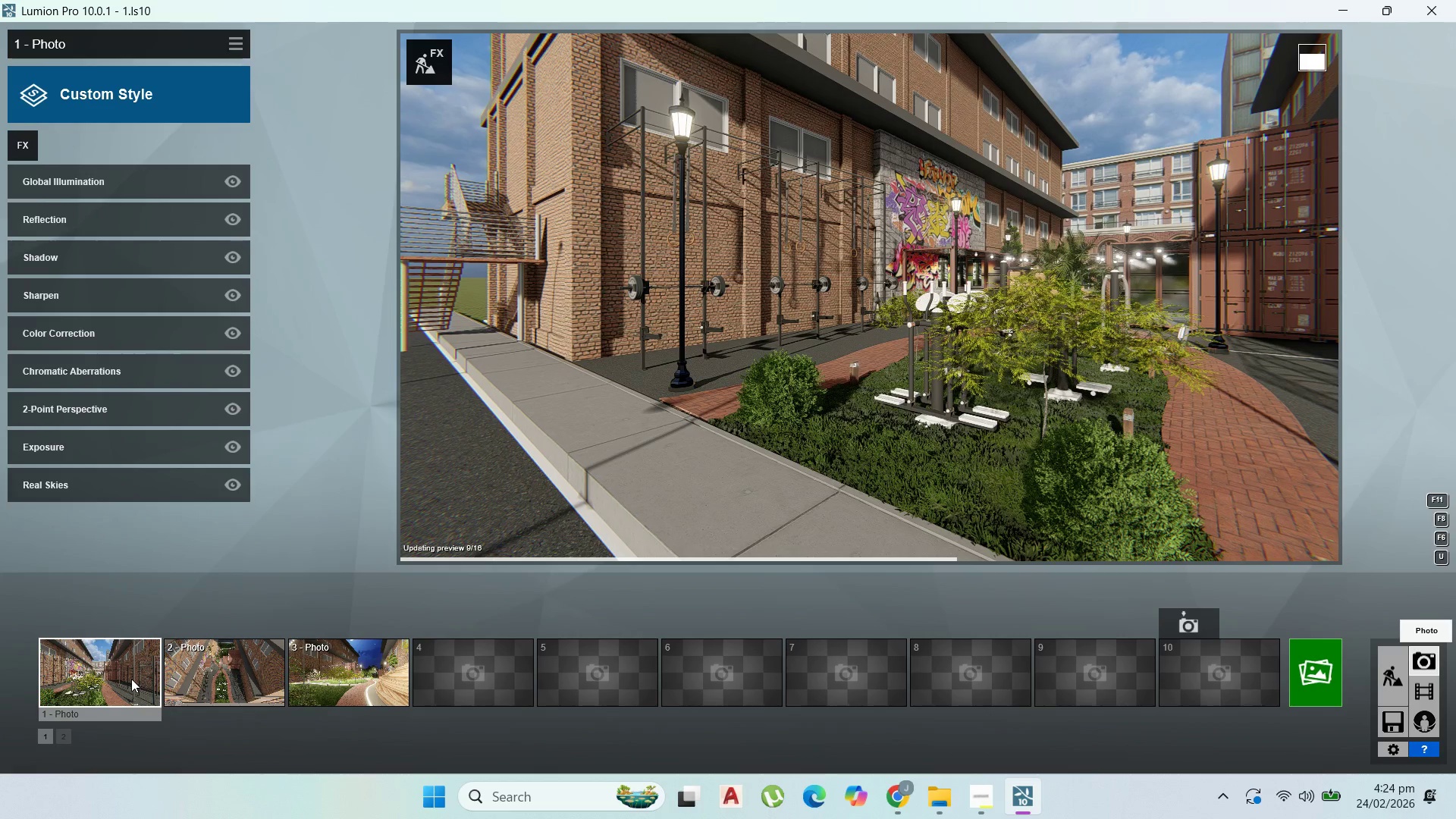 
triple_click([131, 679])
 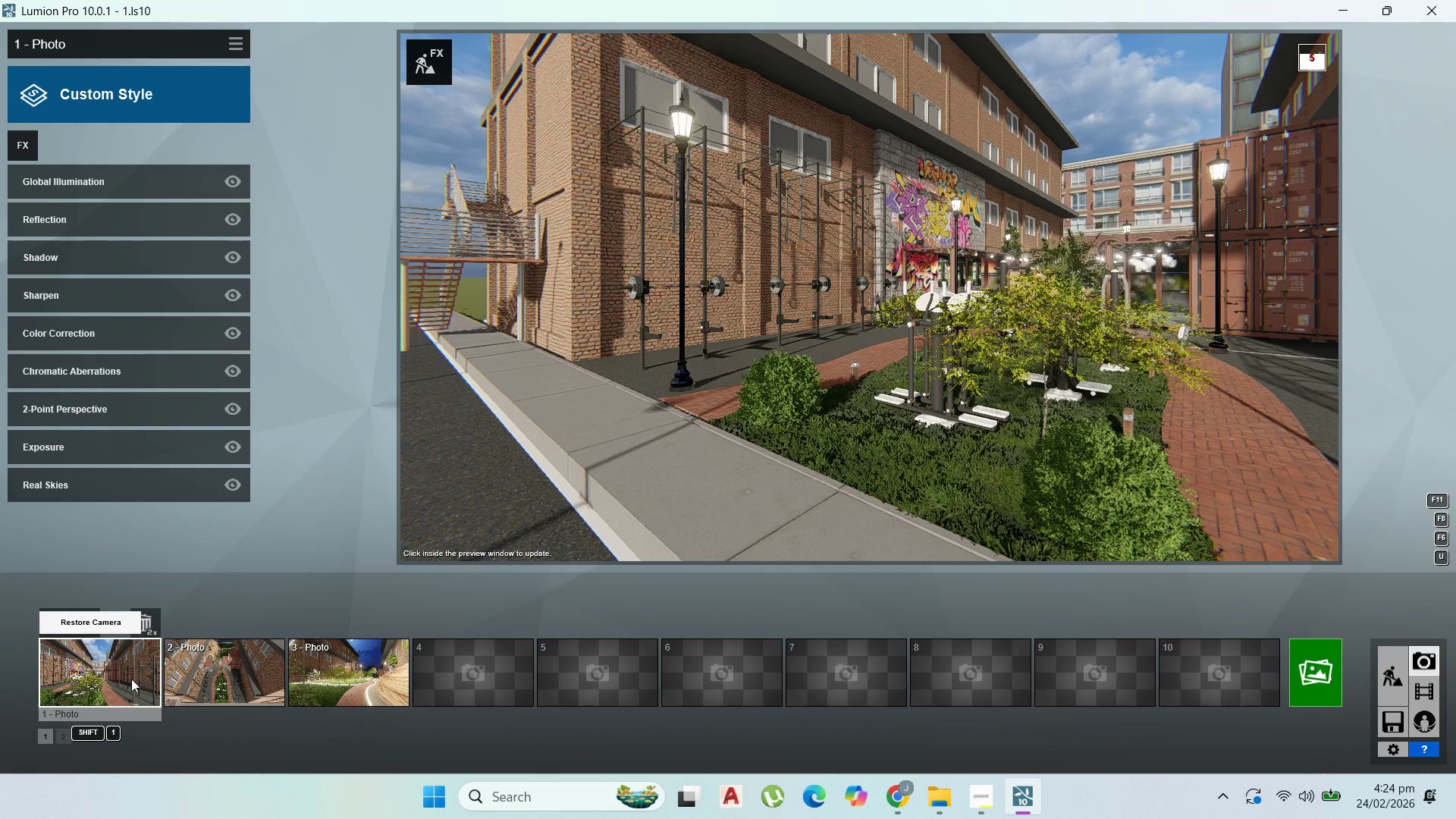 
triple_click([131, 679])
 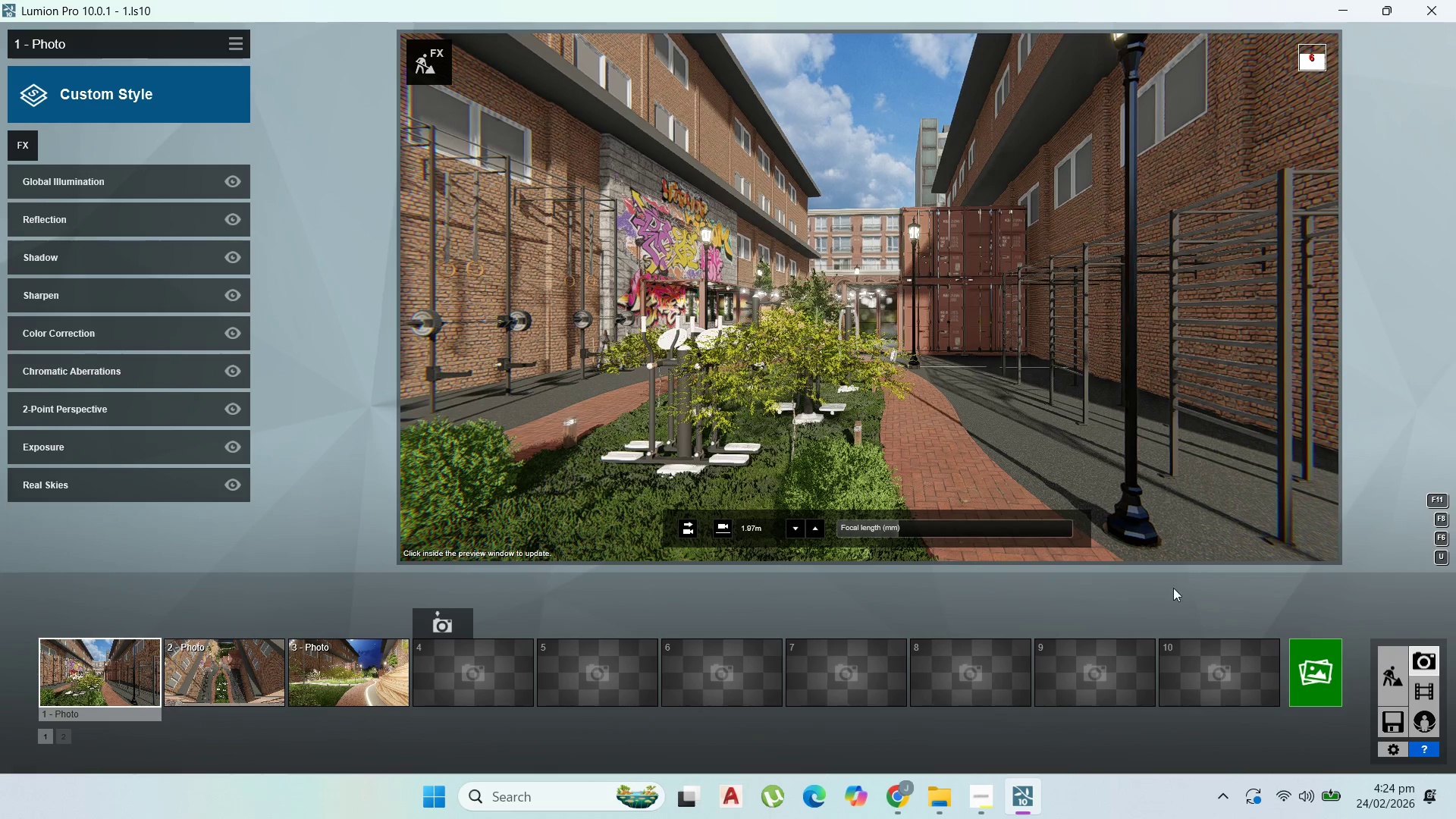 
wait(7.56)
 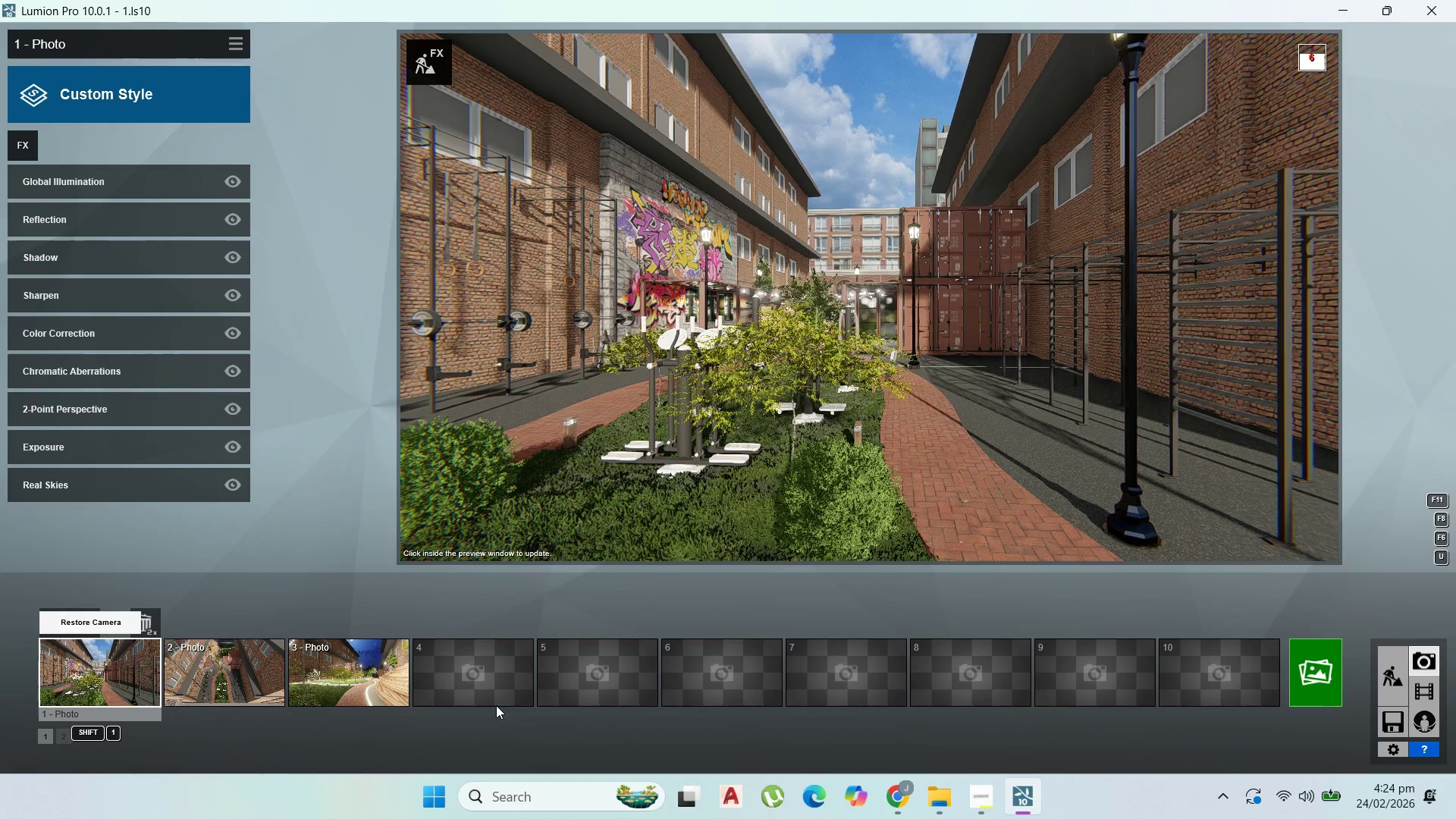 
left_click([1313, 682])
 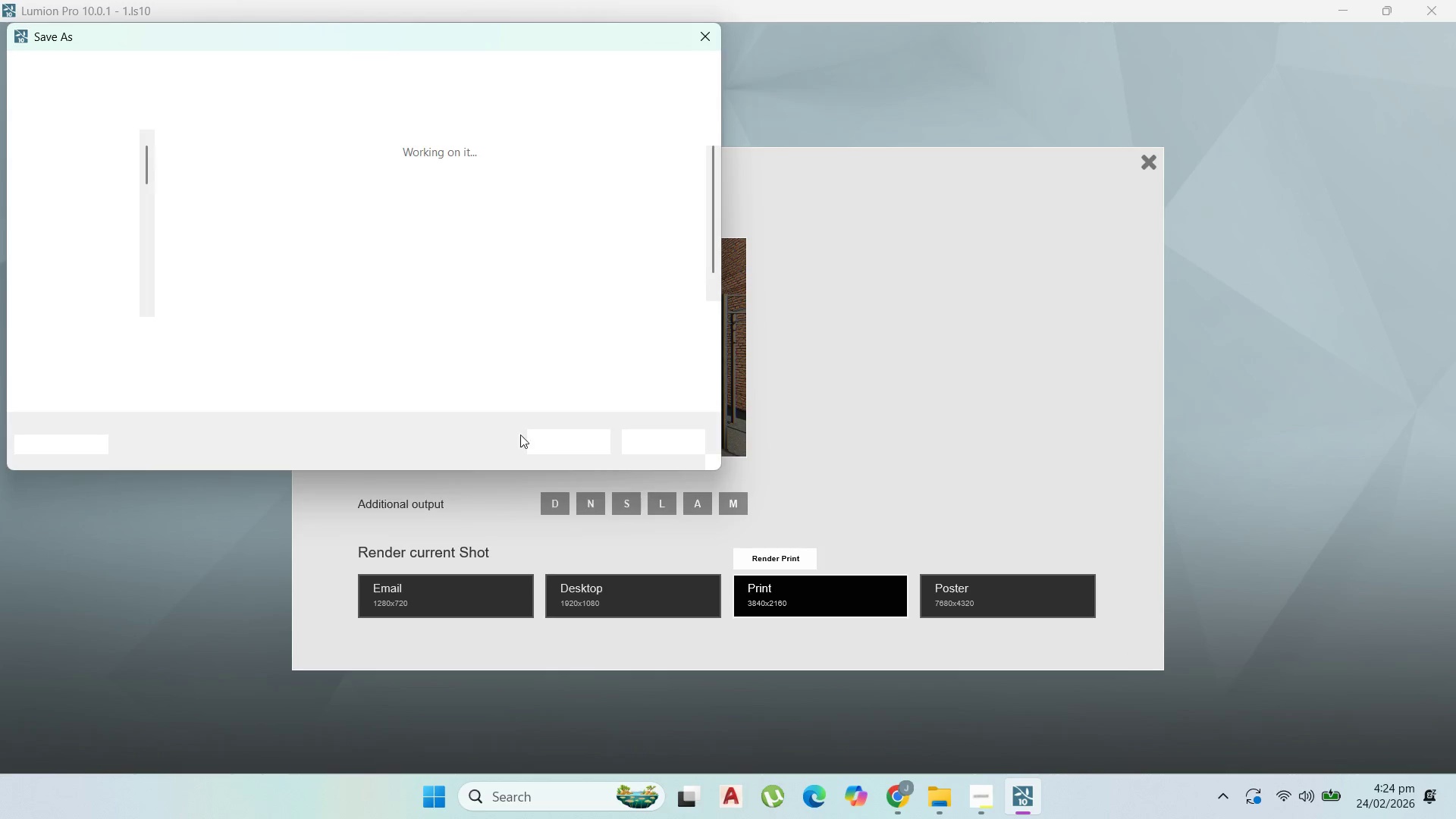 
wait(5.14)
 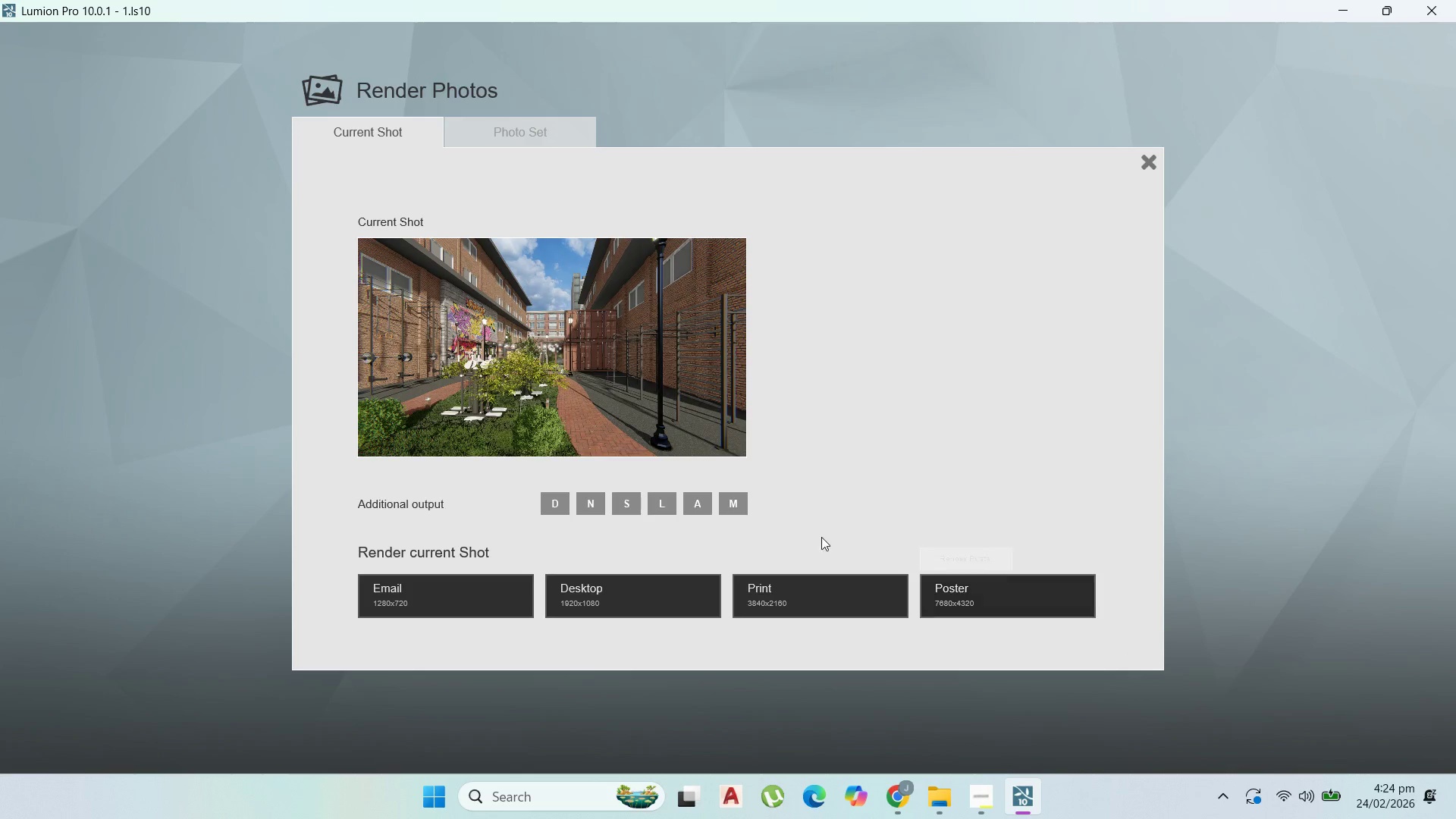 
key(1)
 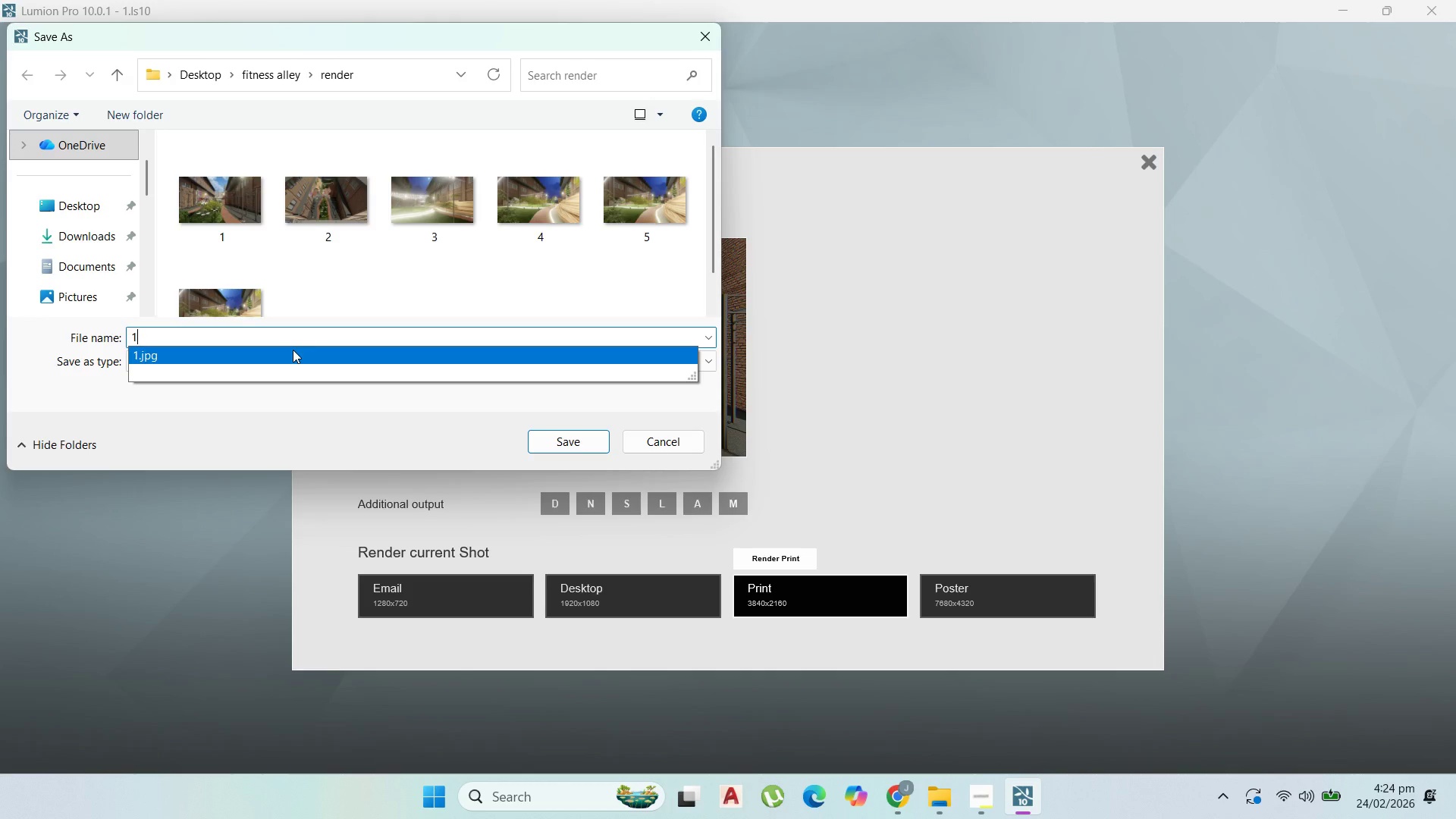 
key(Period)
 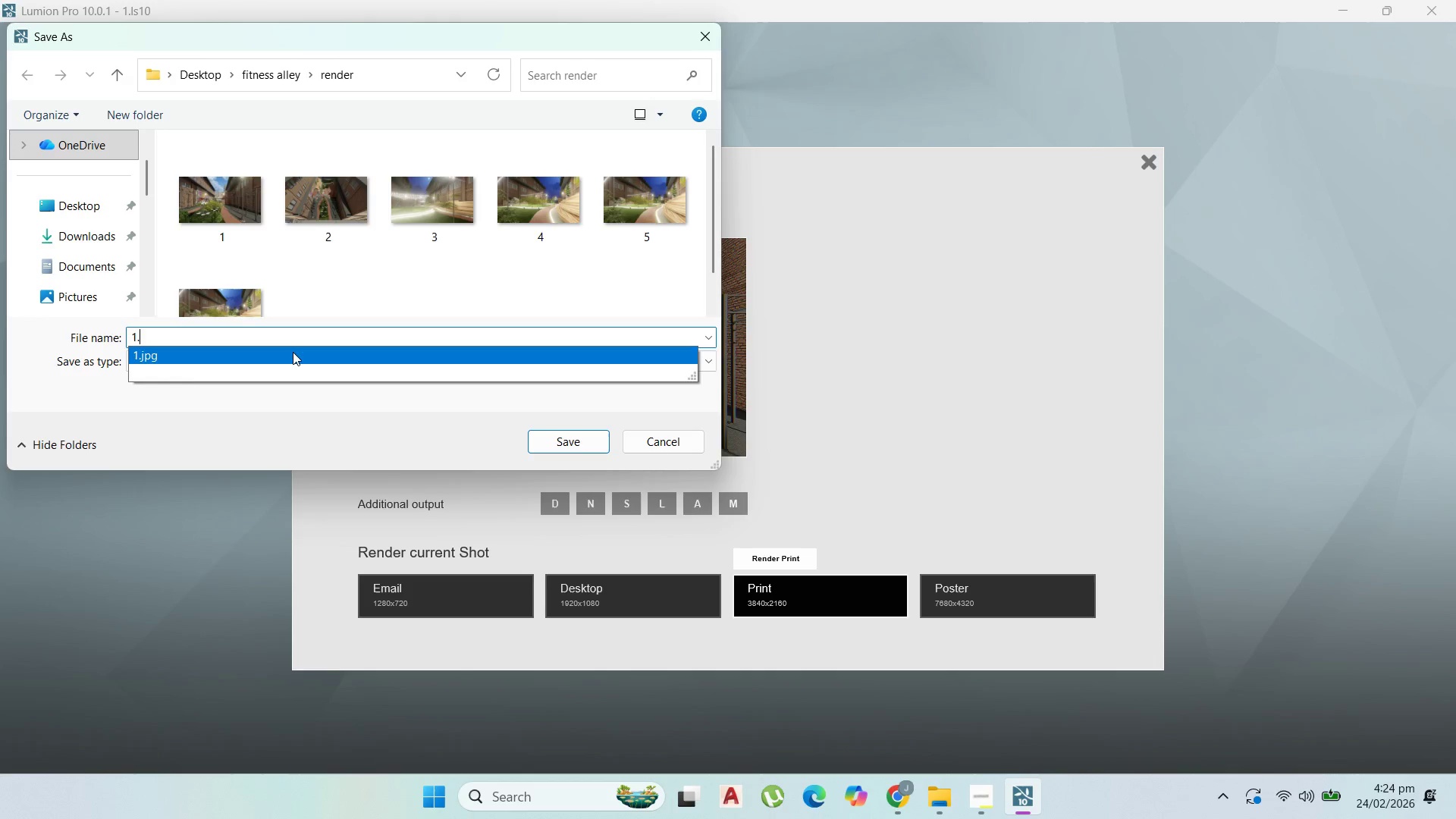 
key(2)
 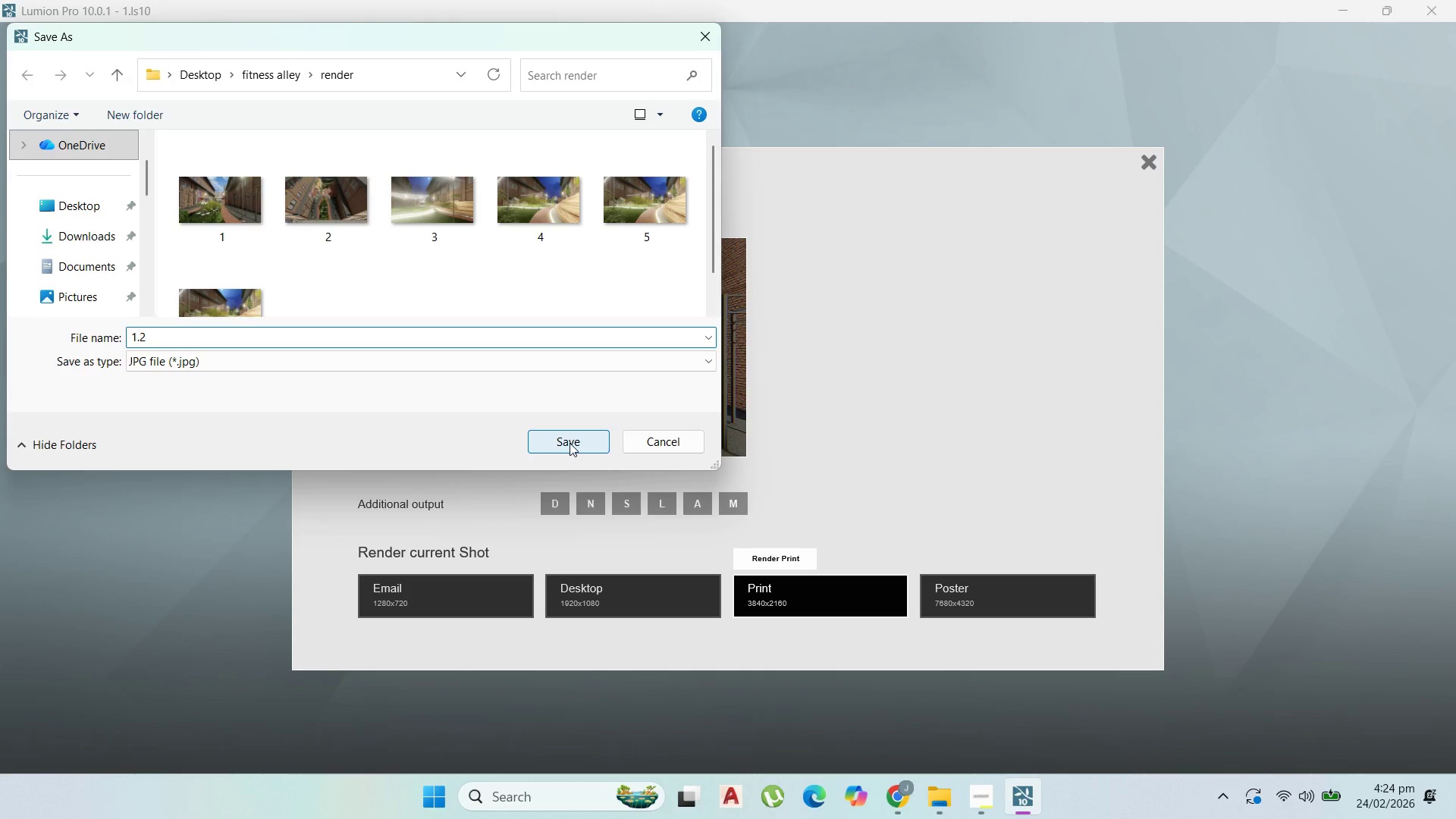 
left_click([570, 443])
 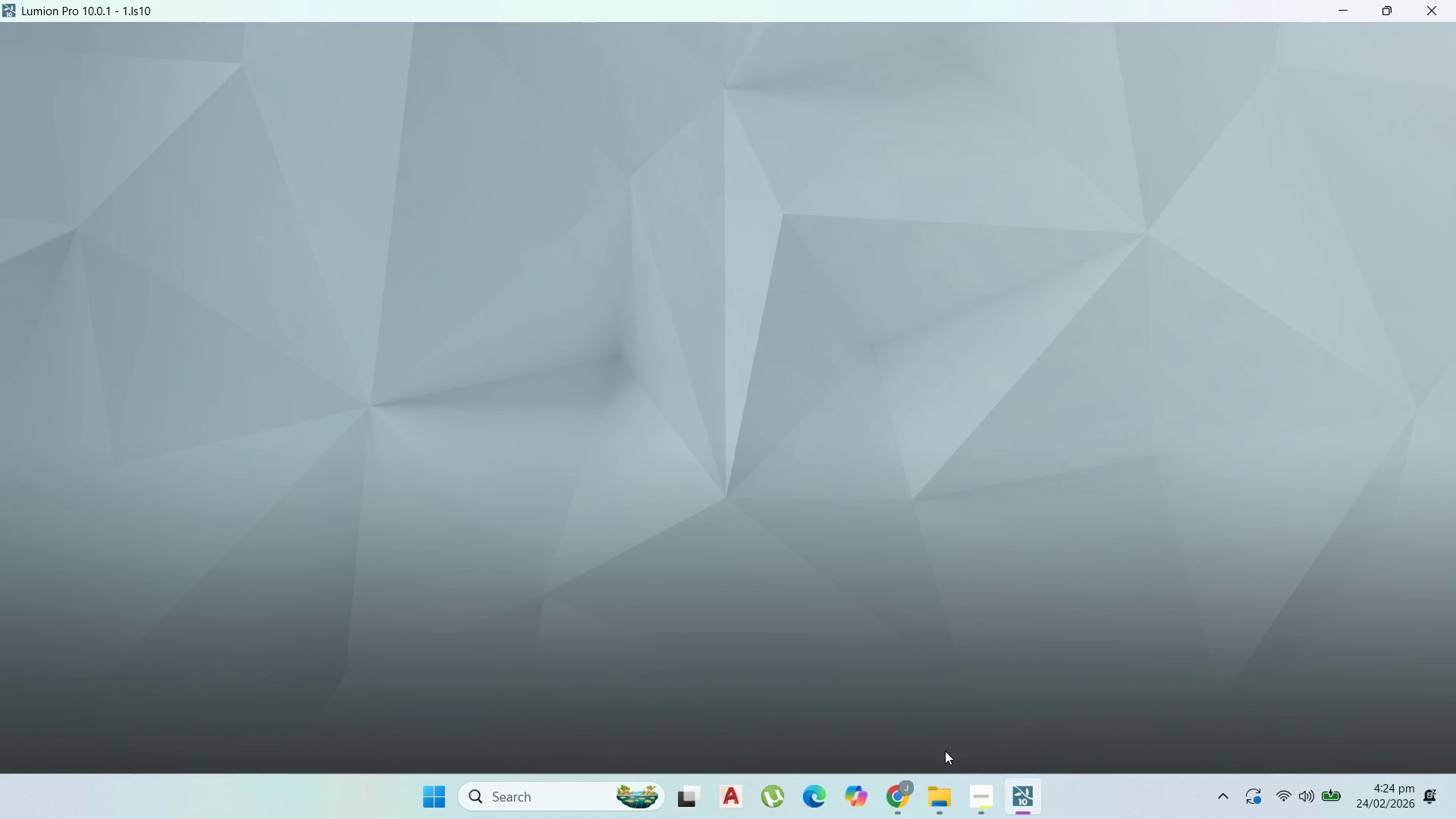 
left_click([971, 798])